 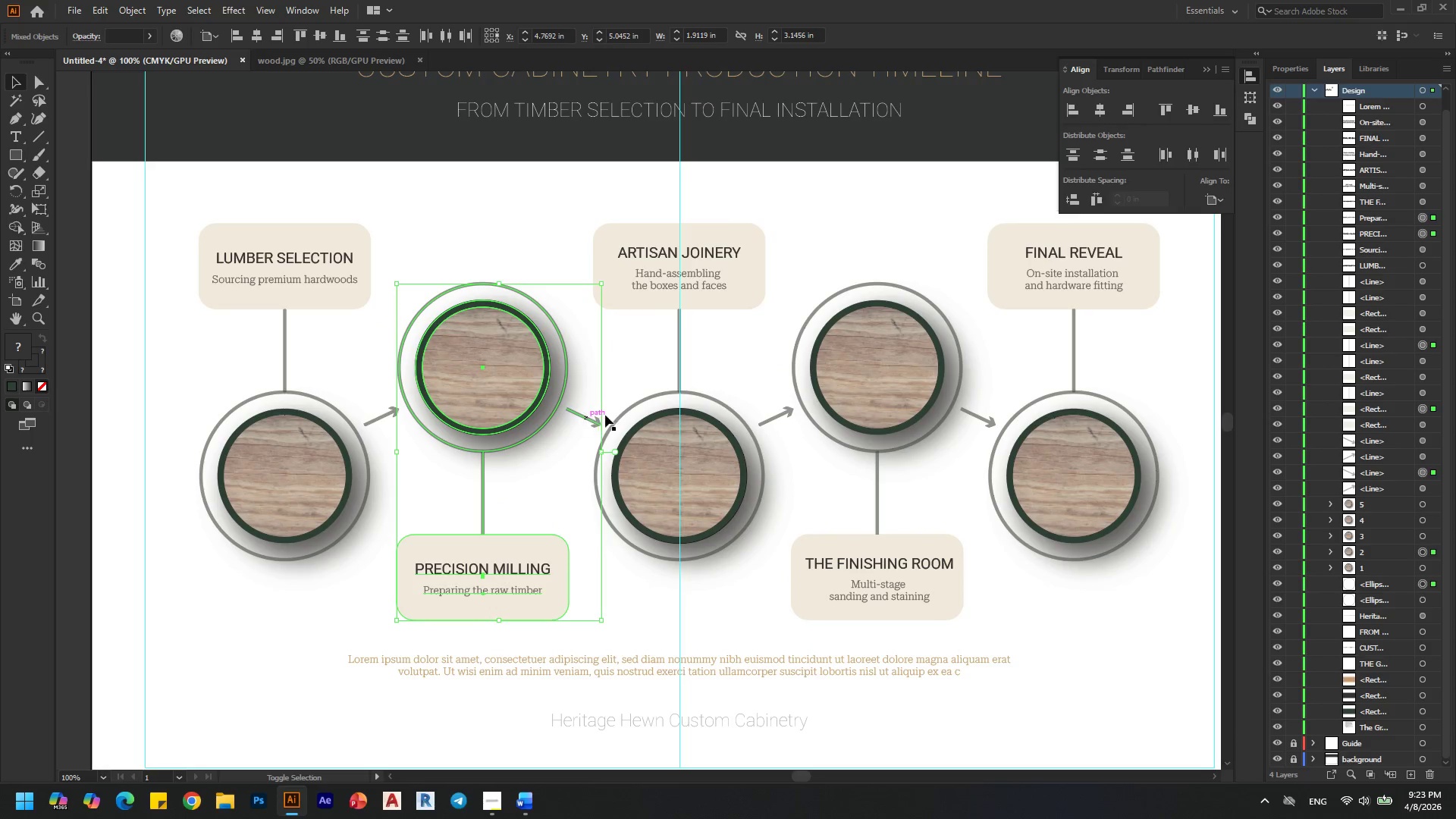 
key(Shift+ShiftLeft)
 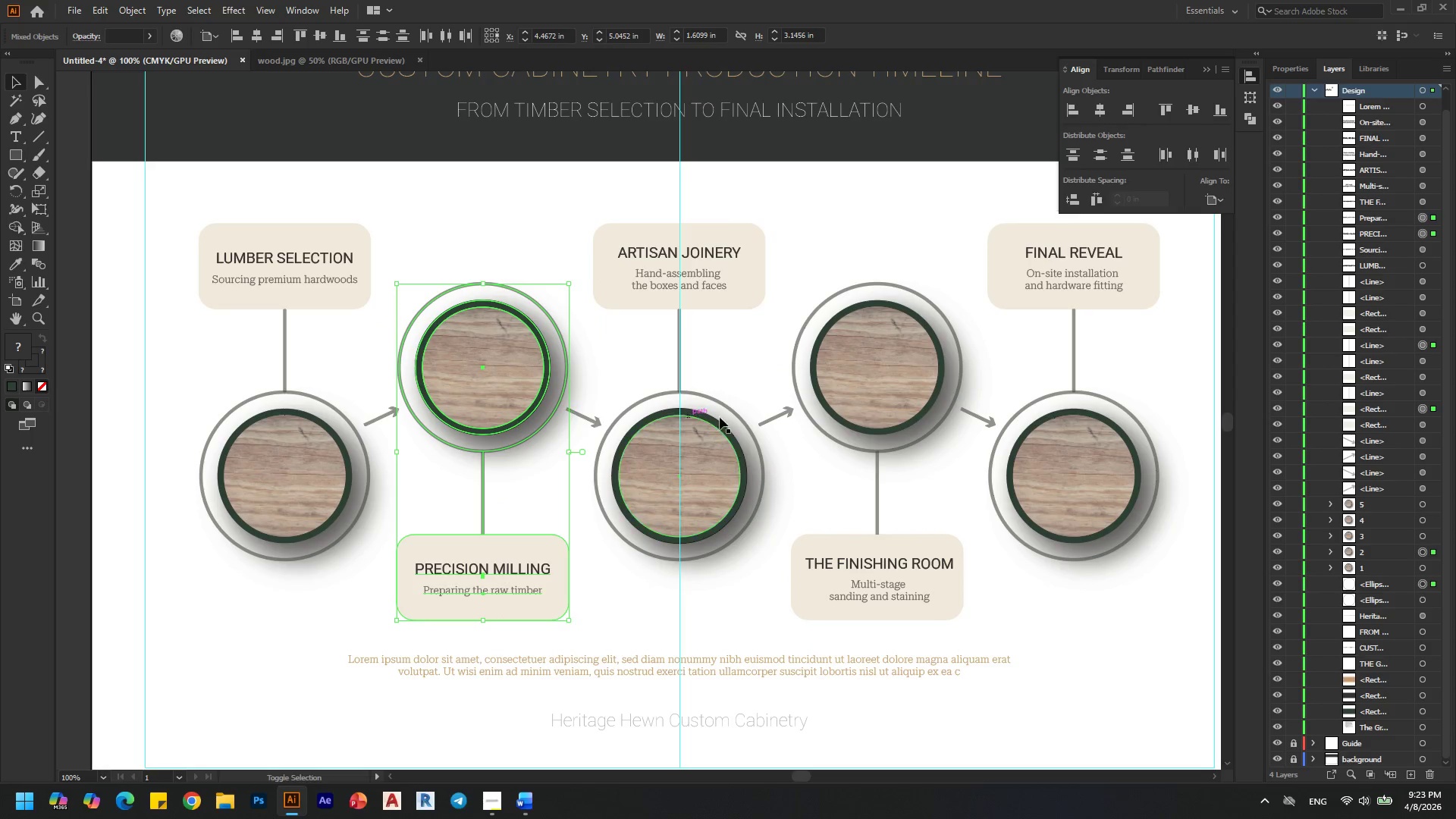 
hold_key(key=ShiftLeft, duration=11.7)
 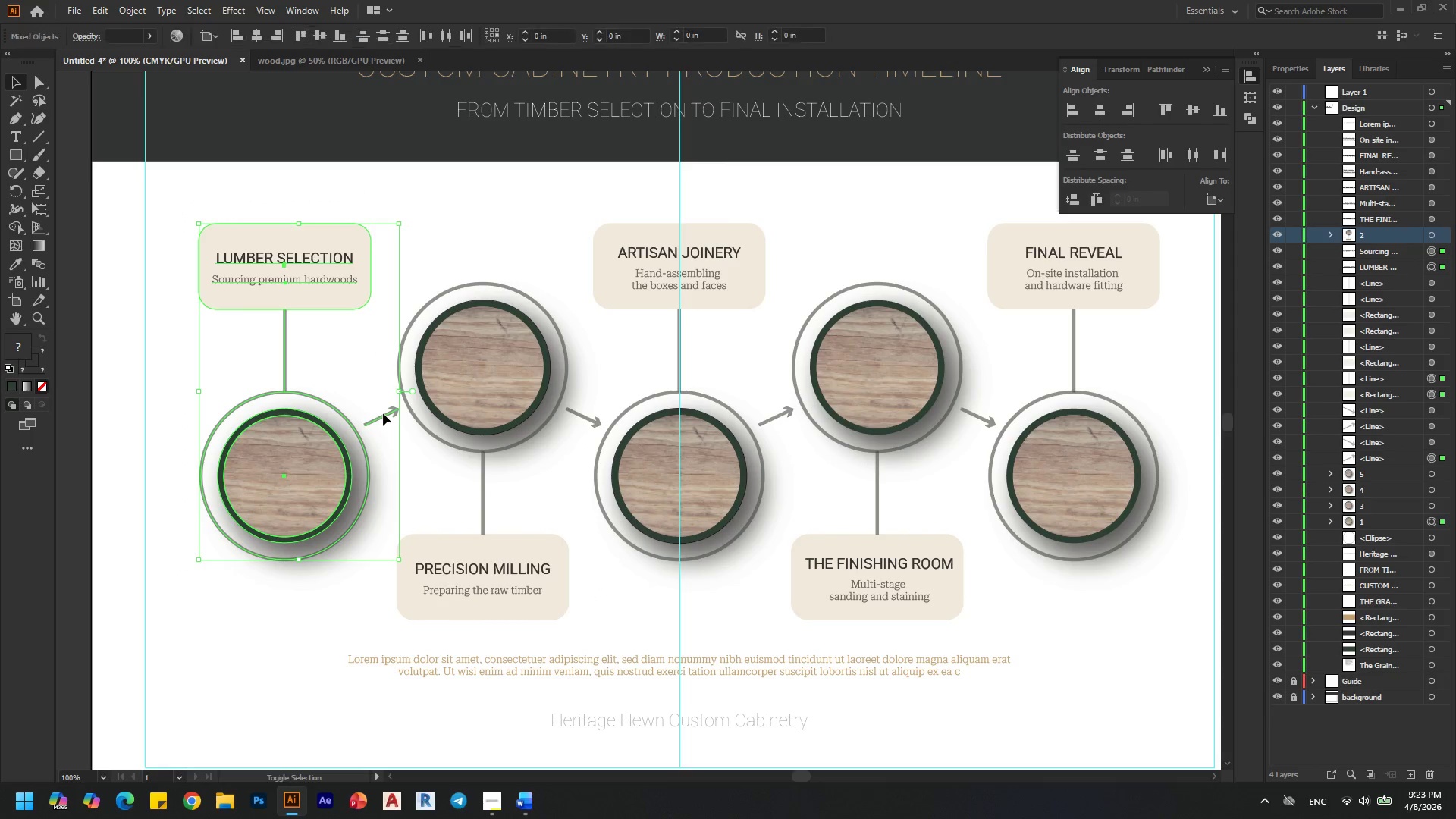 
hold_key(key=AltLeft, duration=0.33)
 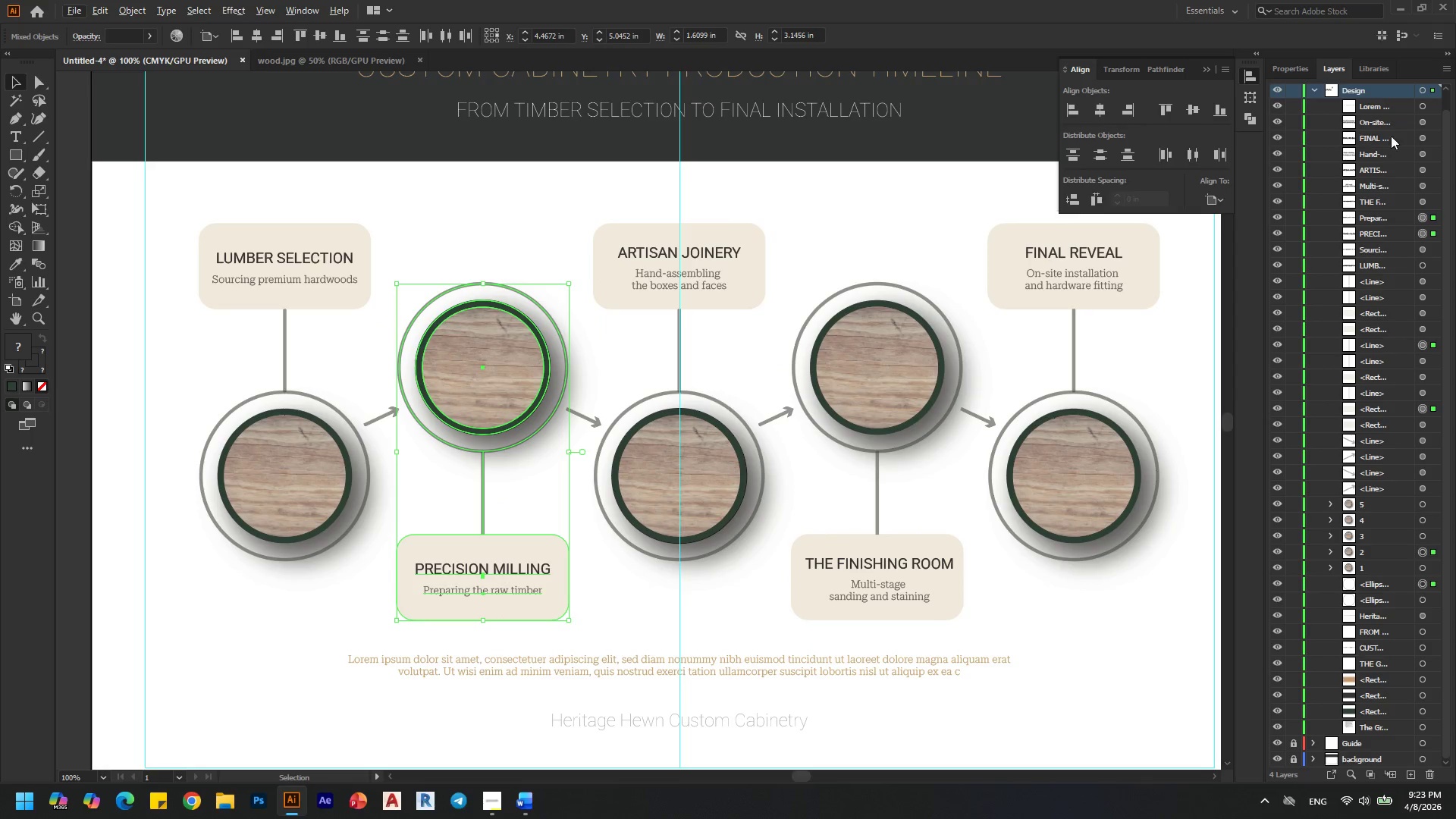 
key(Control+G)
 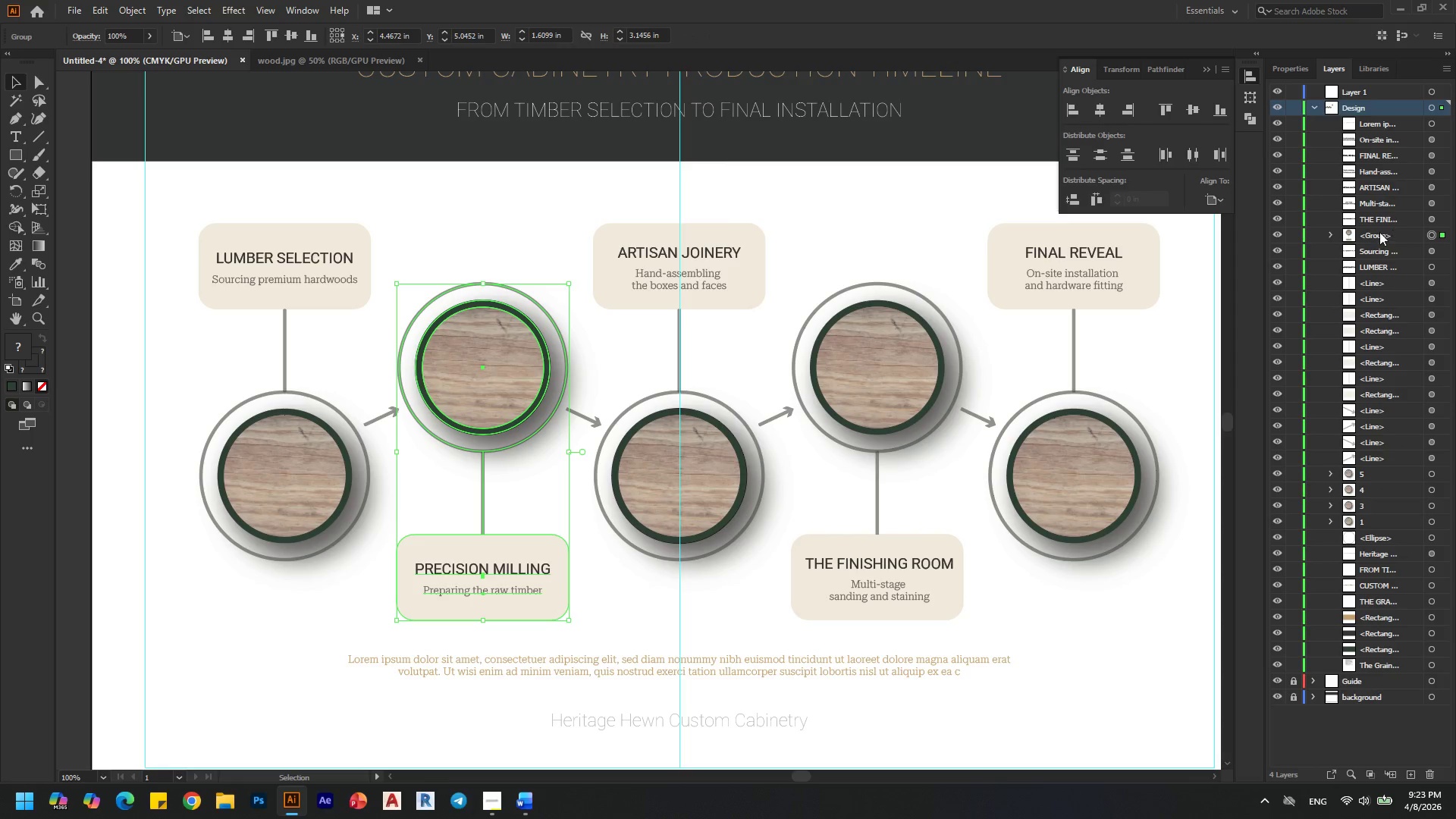 
double_click([1379, 232])
 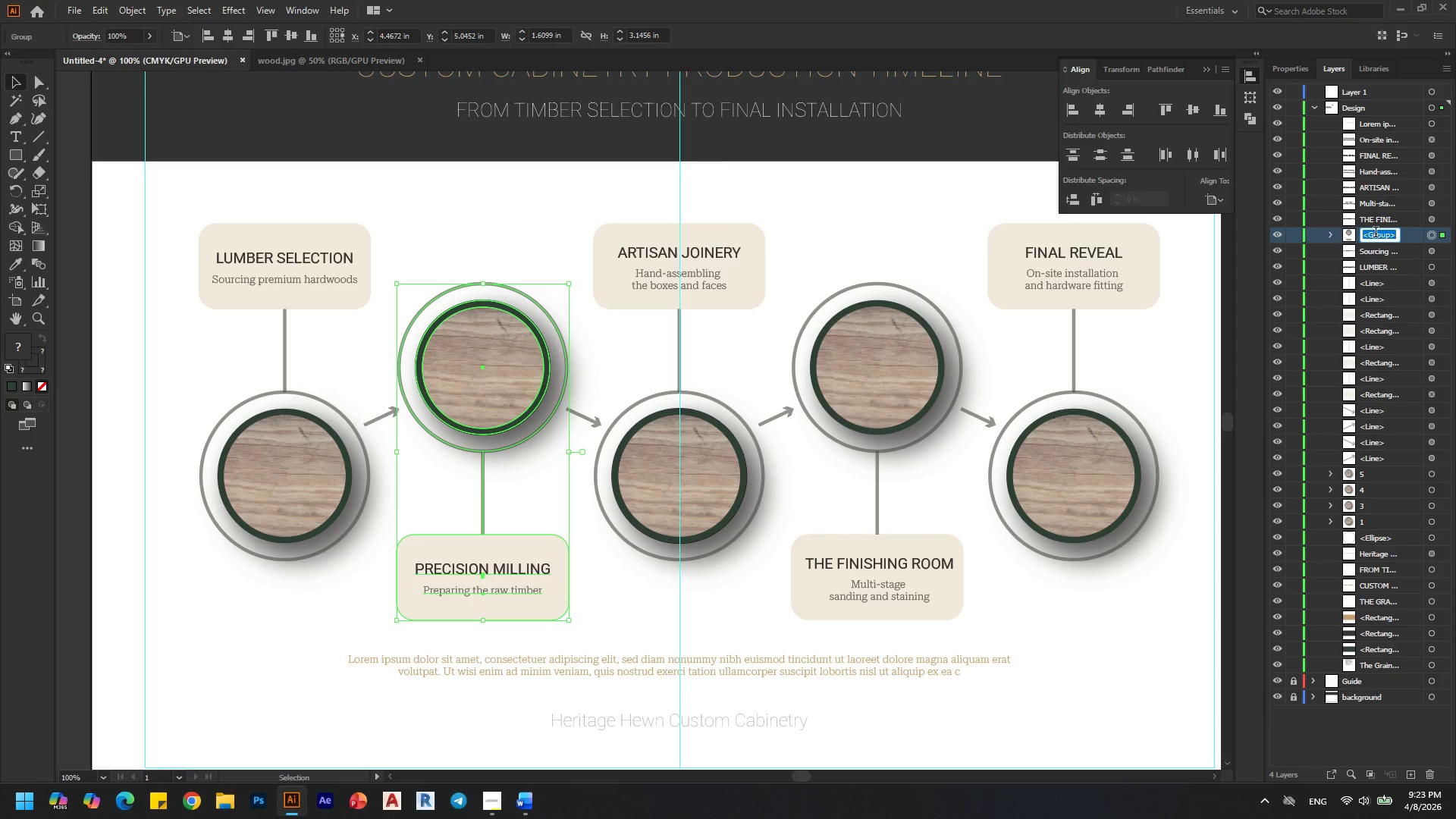 
key(2)
 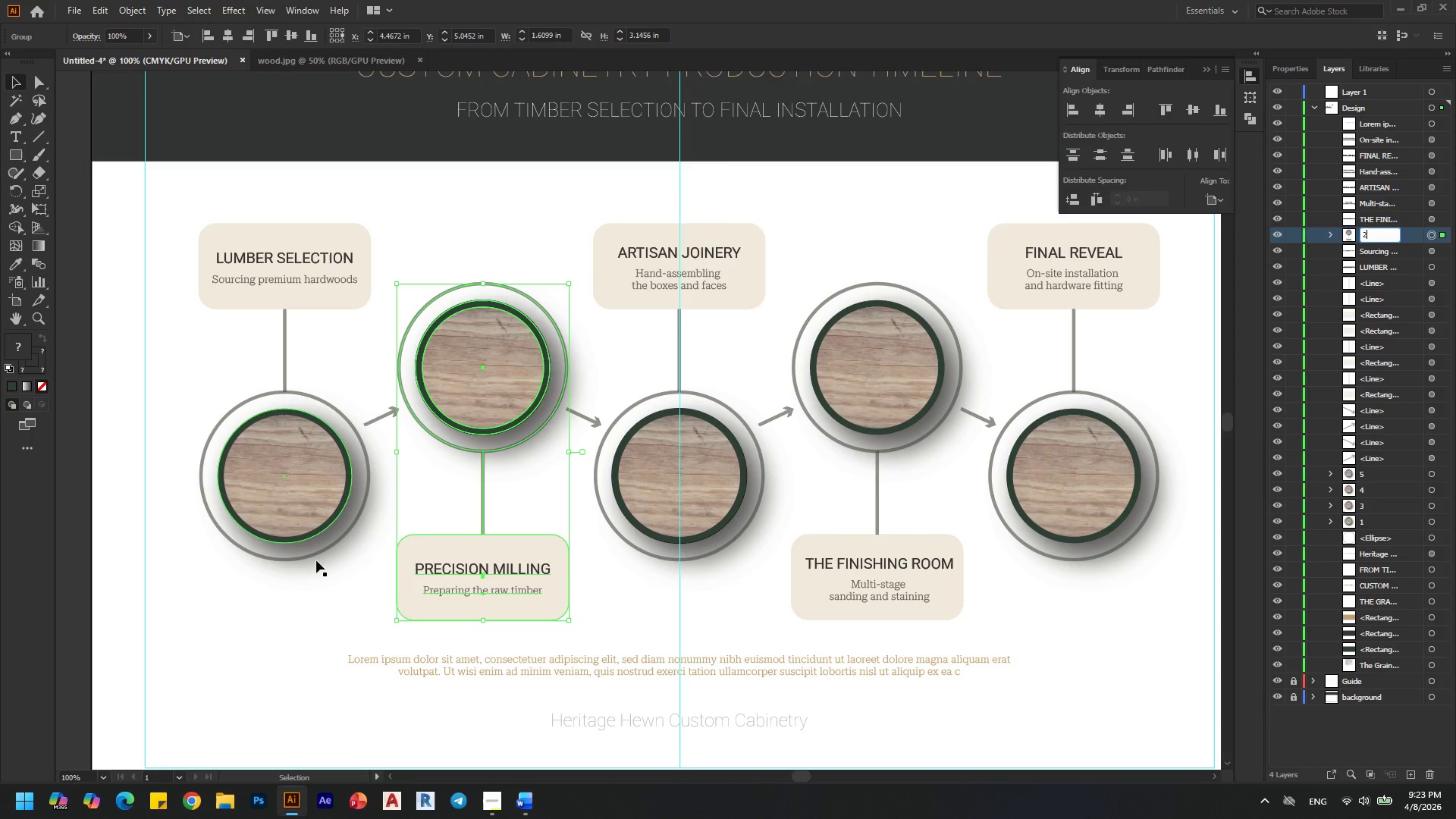 
left_click([290, 603])
 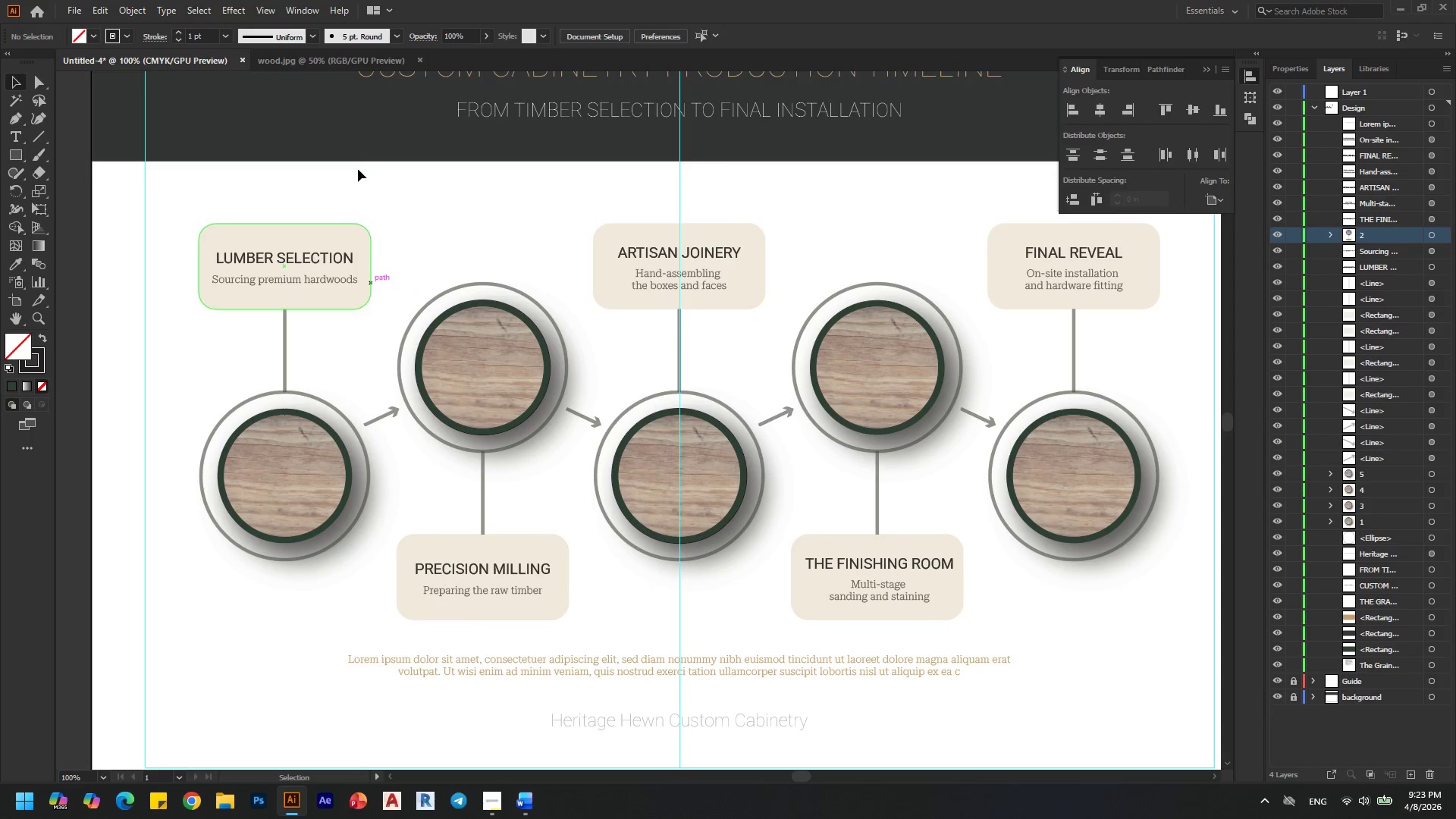 
left_click_drag(start_coordinate=[372, 202], to_coordinate=[180, 570])
 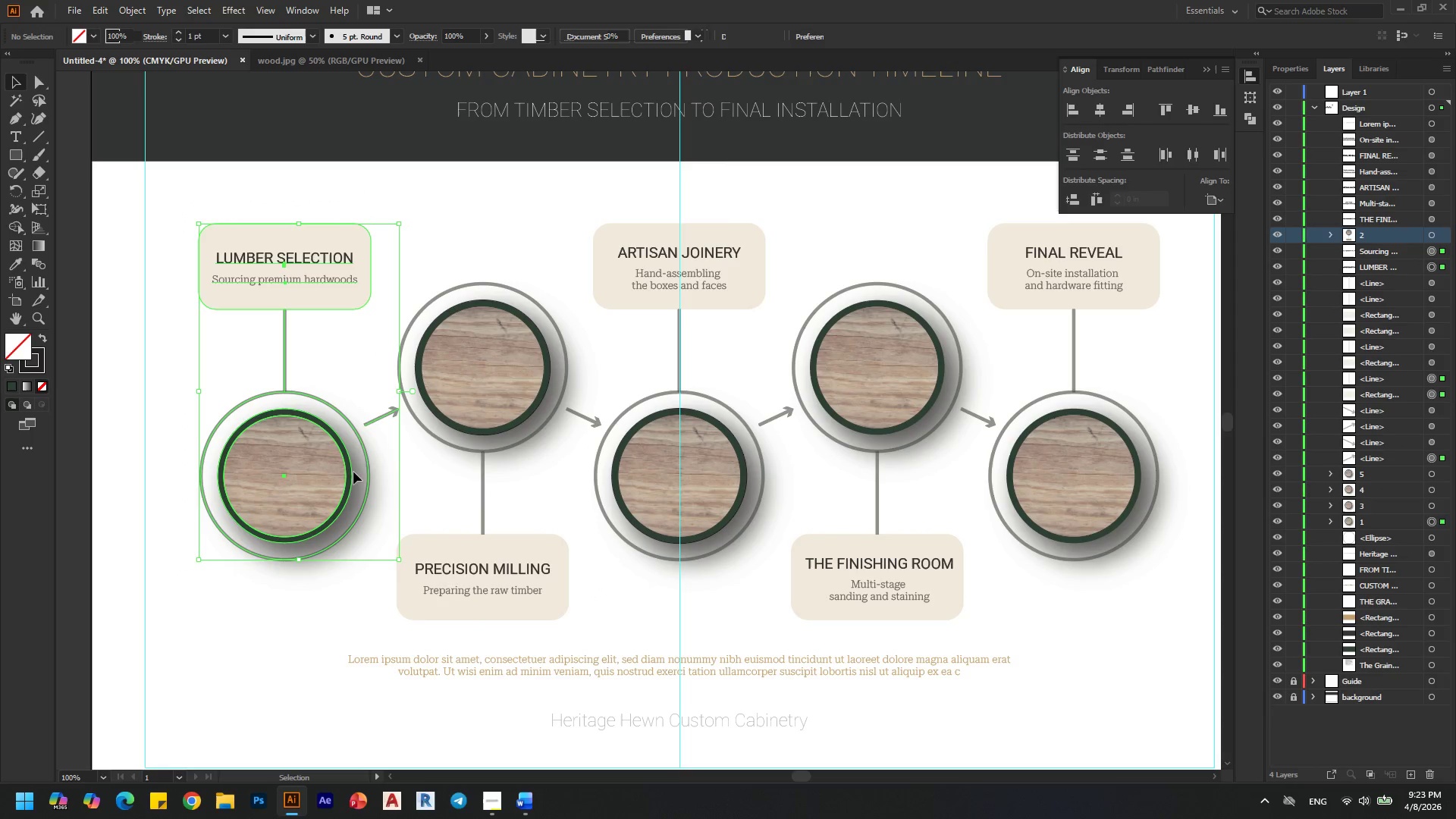 
hold_key(key=ShiftLeft, duration=1.11)
left_click([383, 417])
 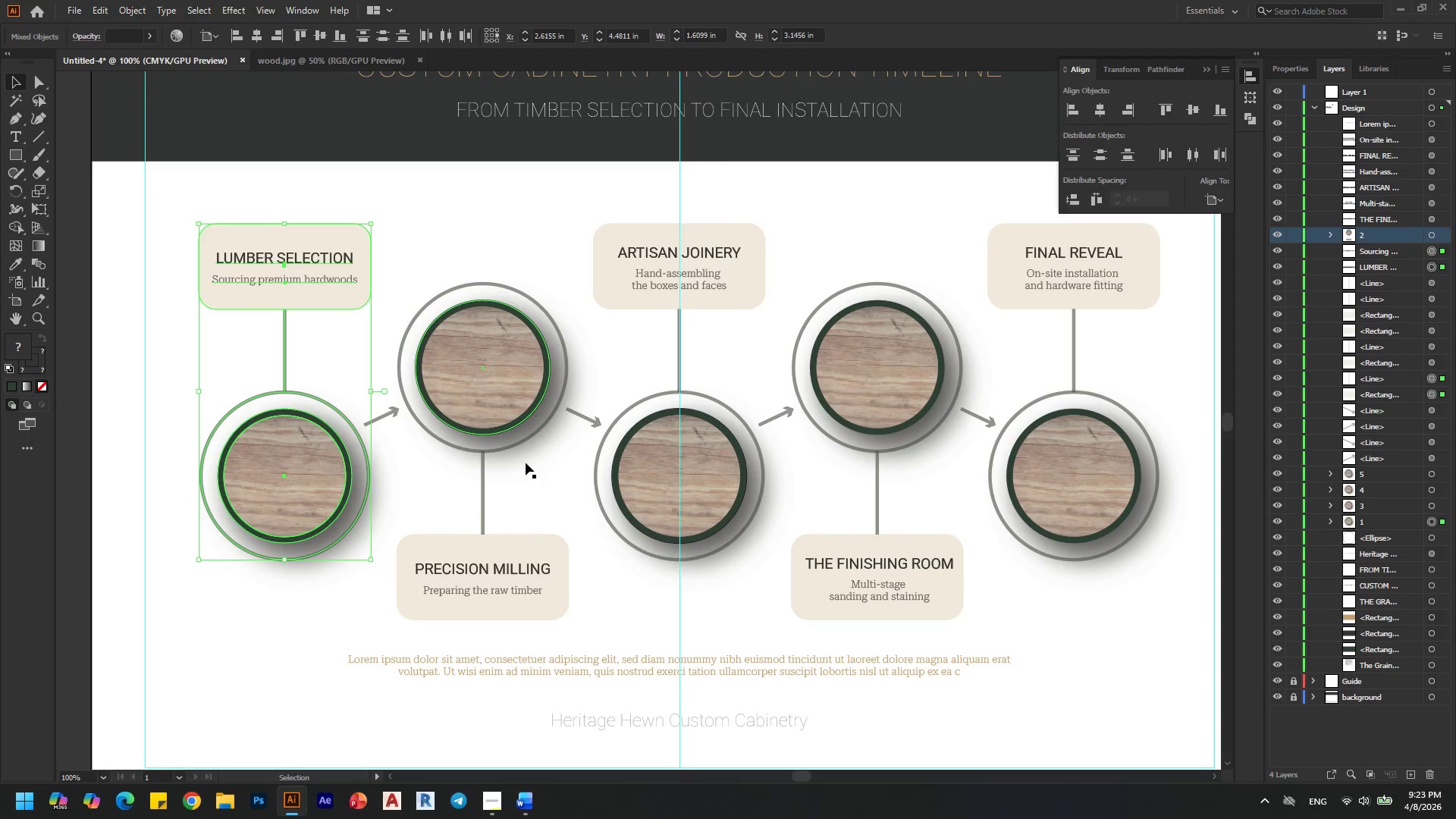 
key(Control+G)
 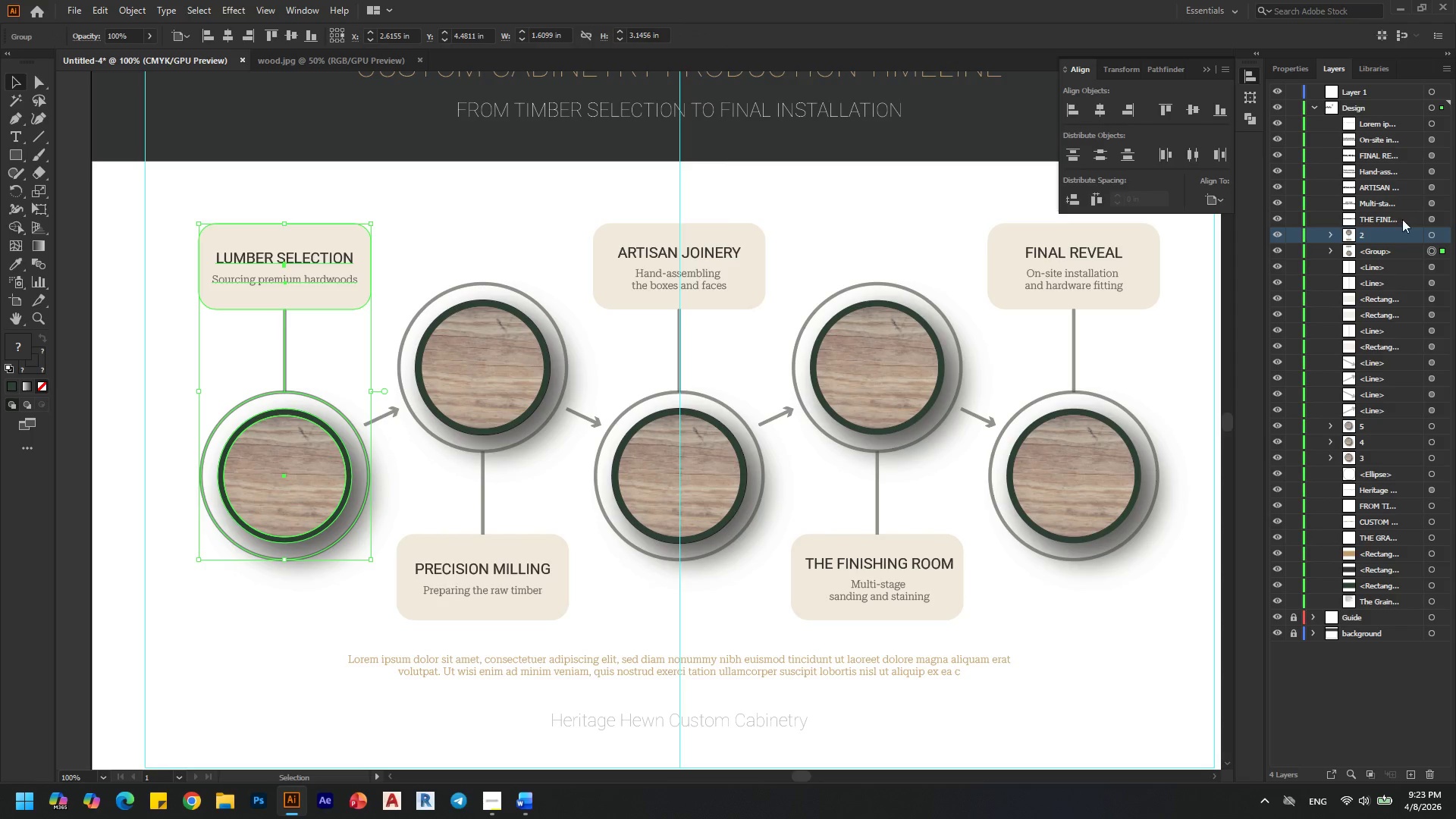 
double_click([1385, 250])
 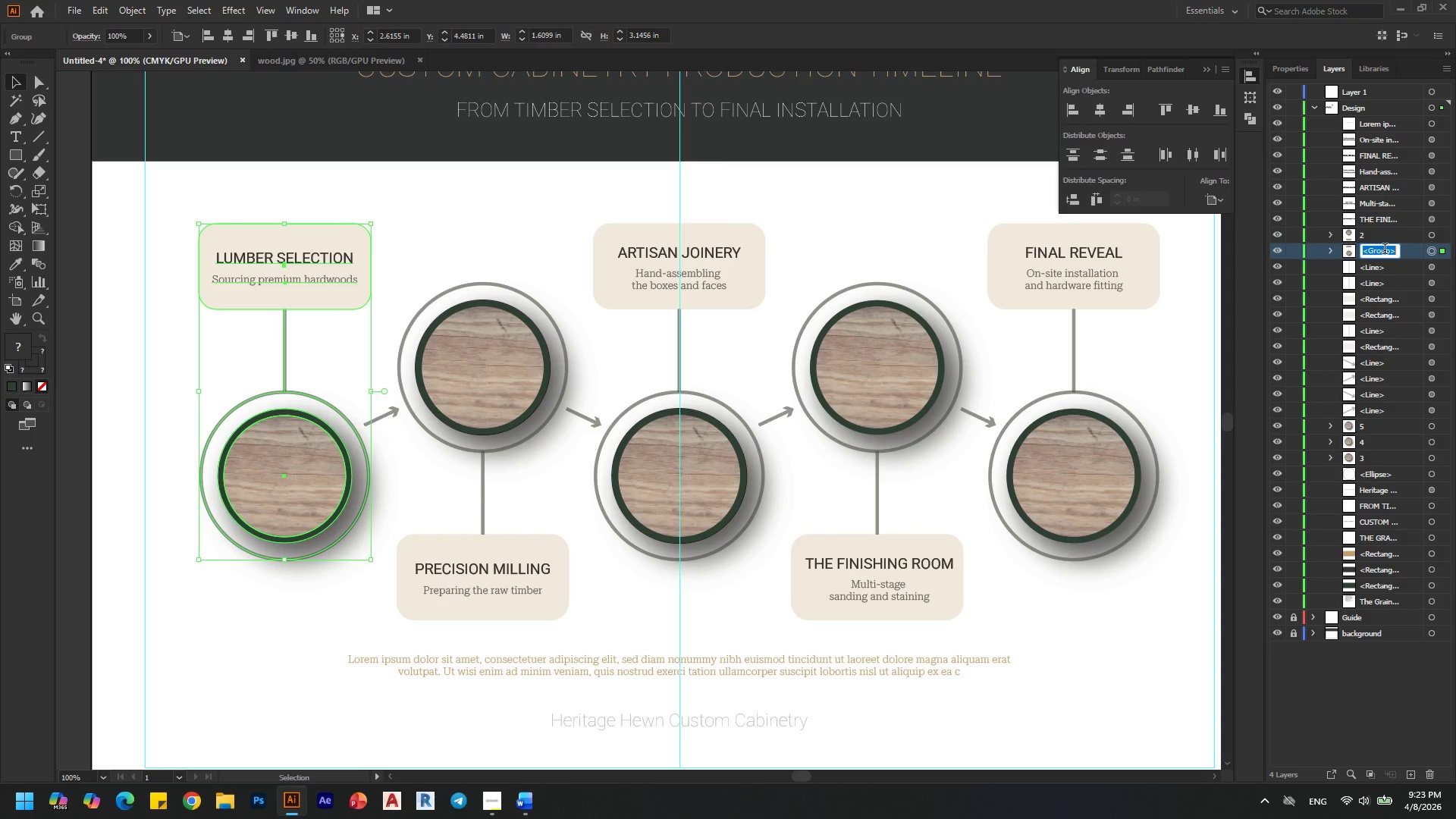 
key(1)
 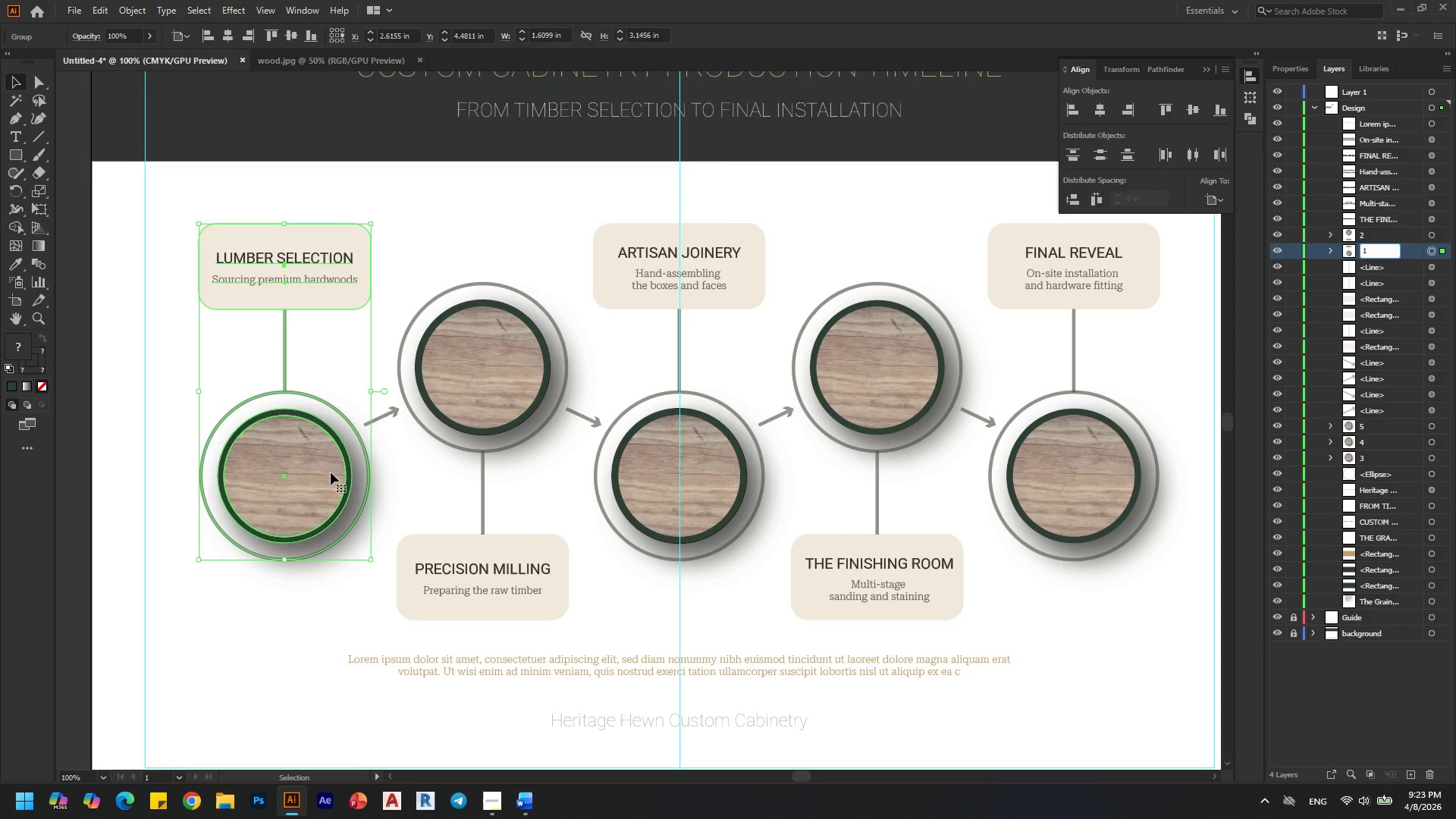 
left_click([255, 641])
 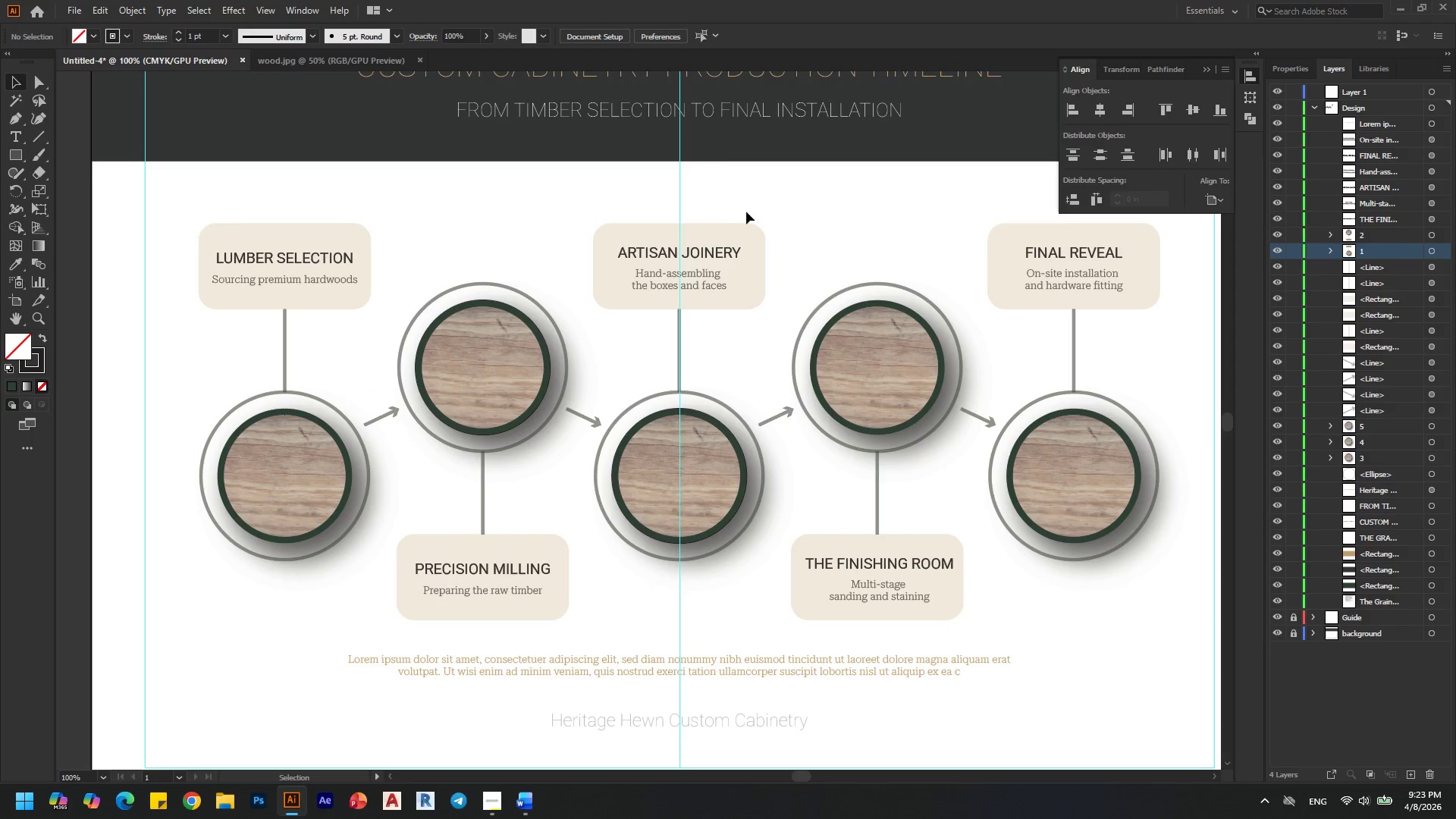 
left_click_drag(start_coordinate=[767, 204], to_coordinate=[630, 533])
 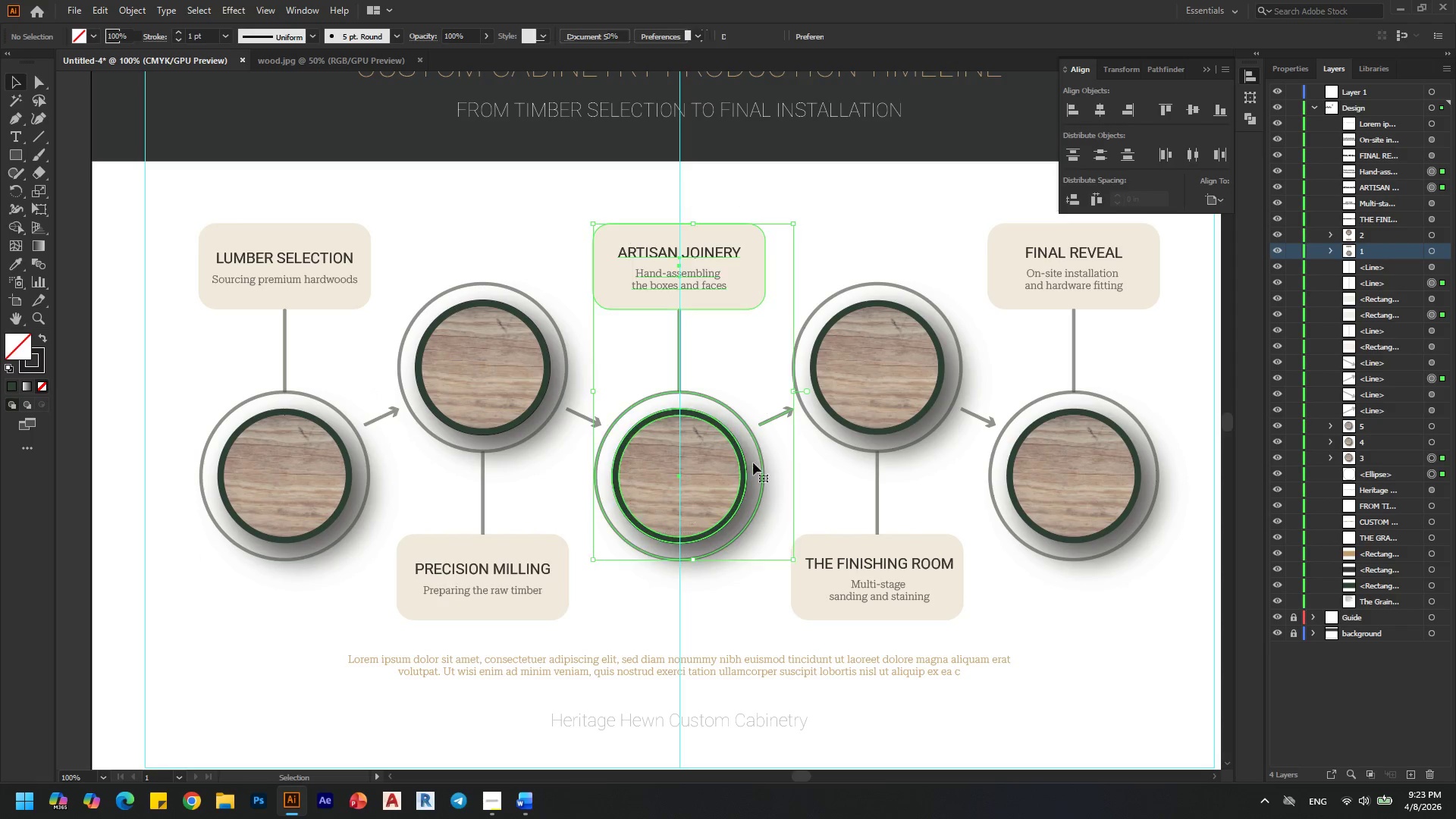 
hold_key(key=ShiftLeft, duration=1.31)
left_click([780, 416])
 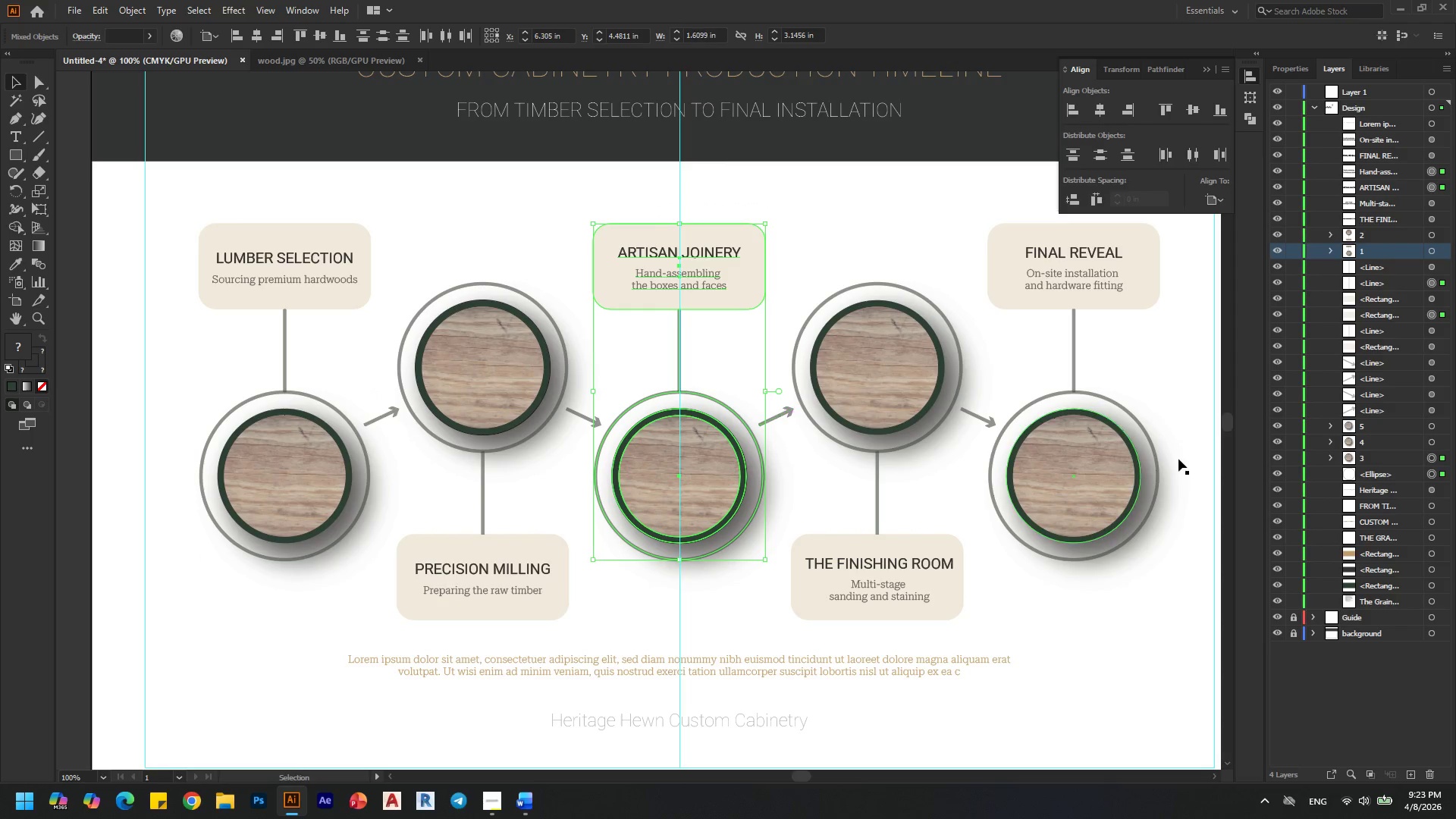 
key(Control+G)
 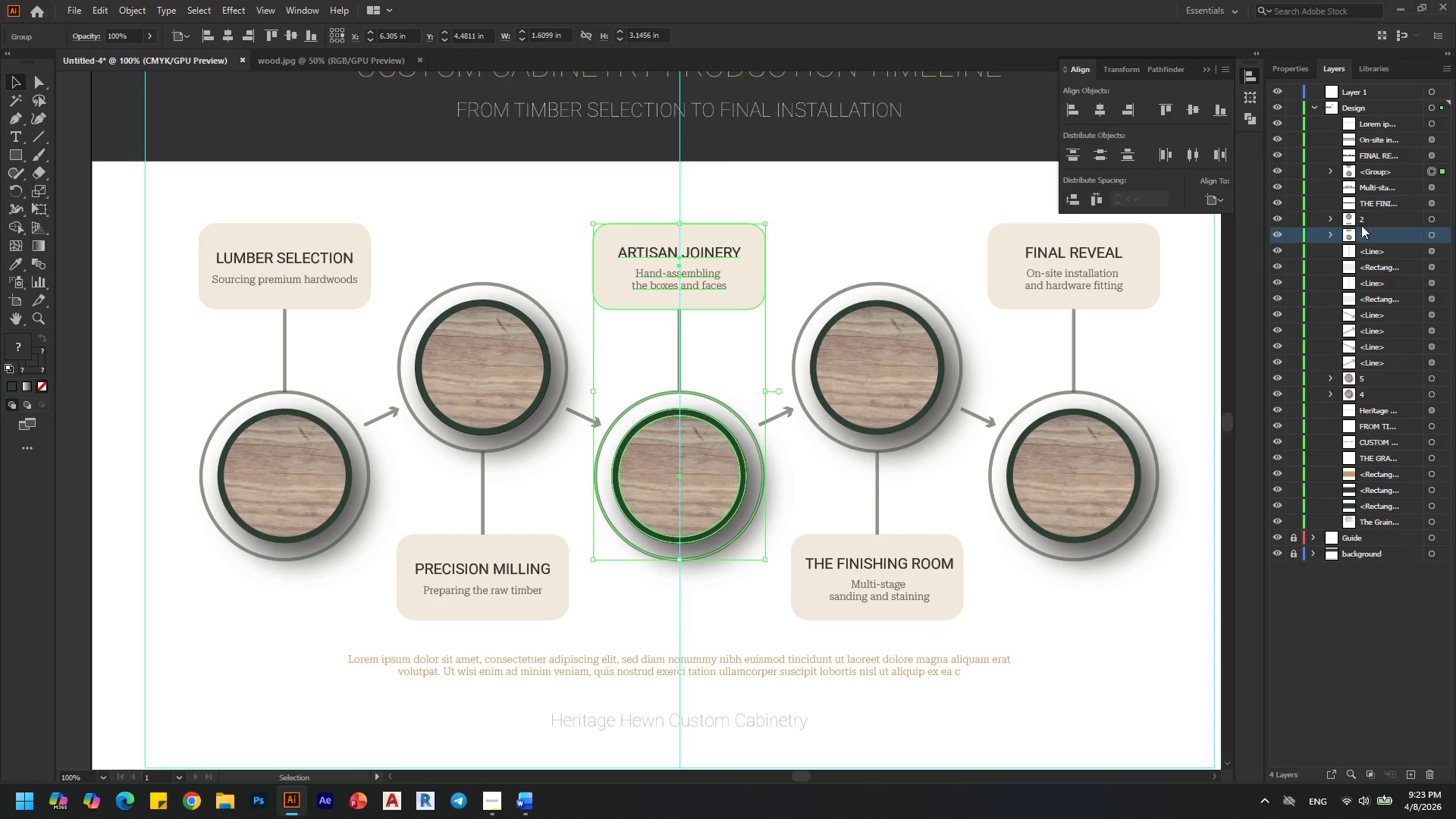 
double_click([1388, 172])
 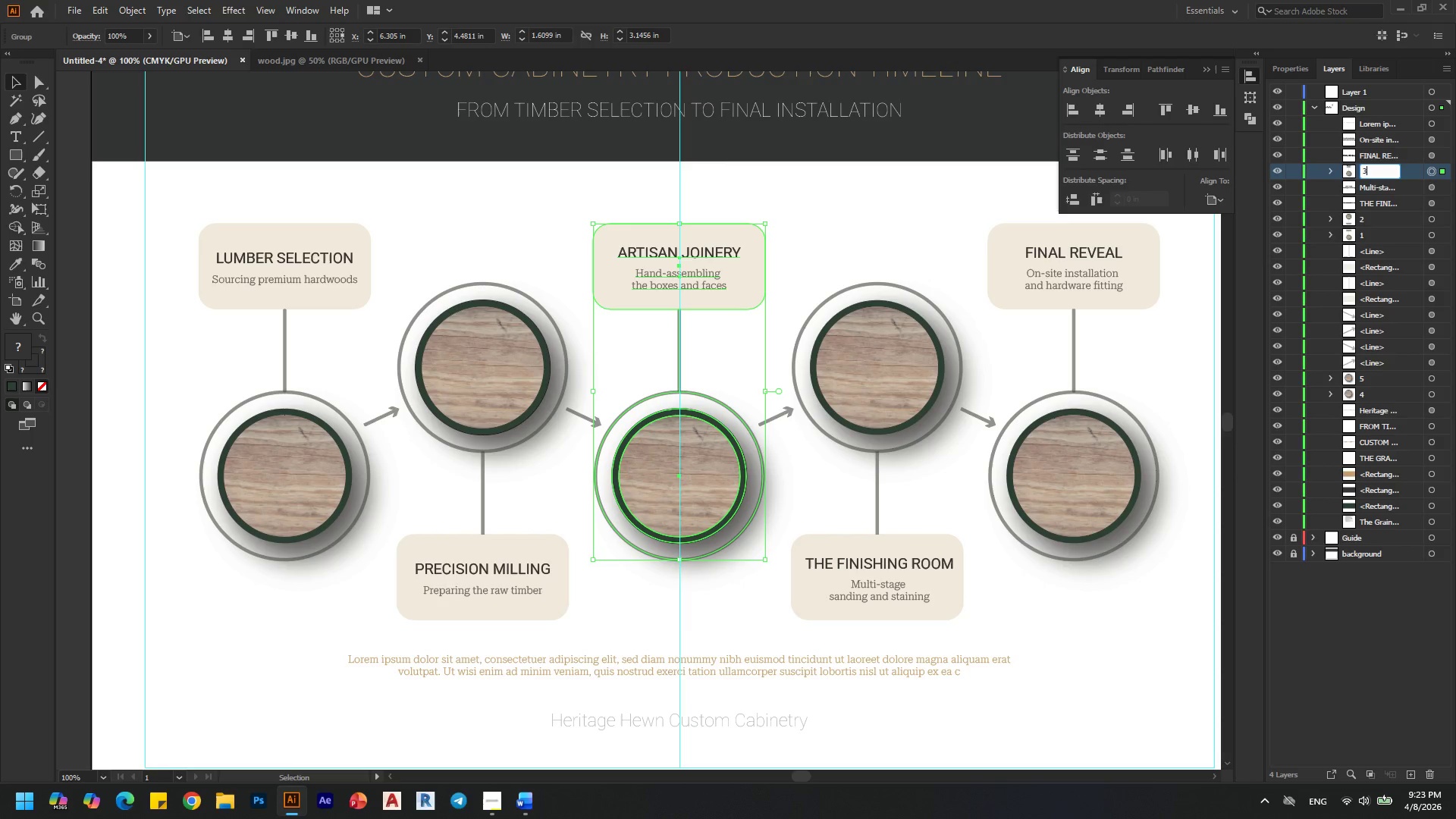 
key(Control+3)
 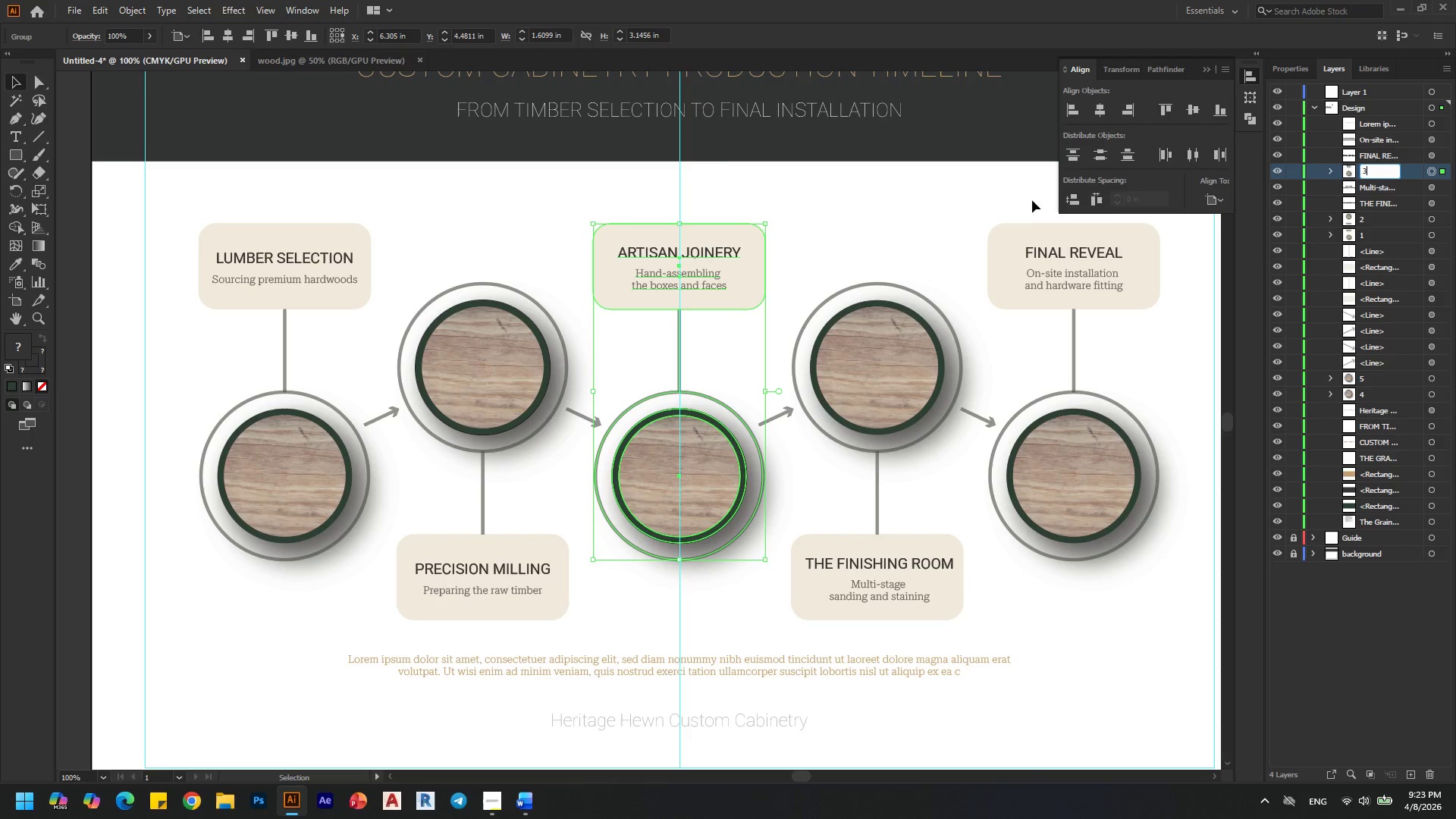 
left_click([877, 209])
 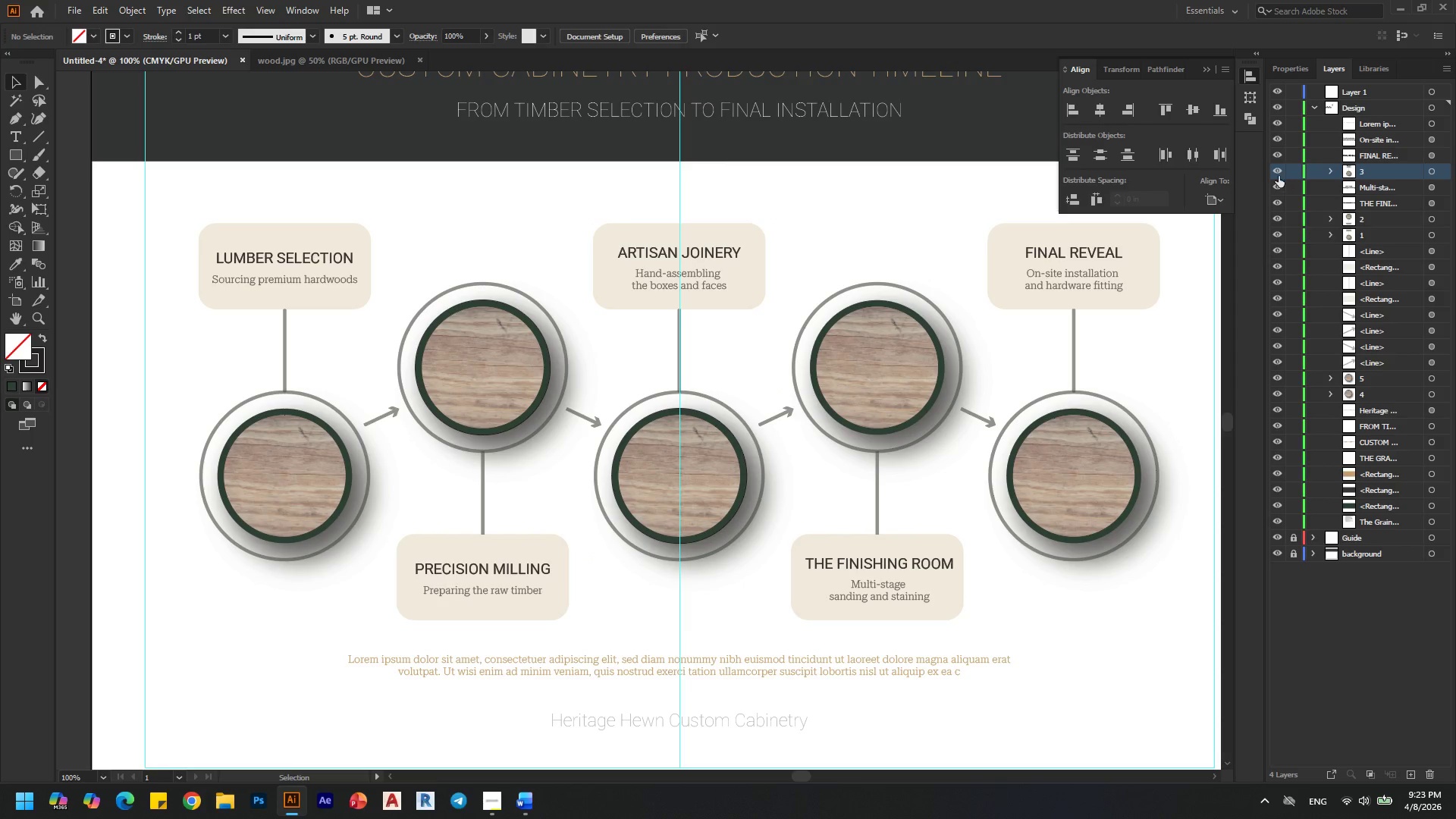 
left_click([1279, 174])
 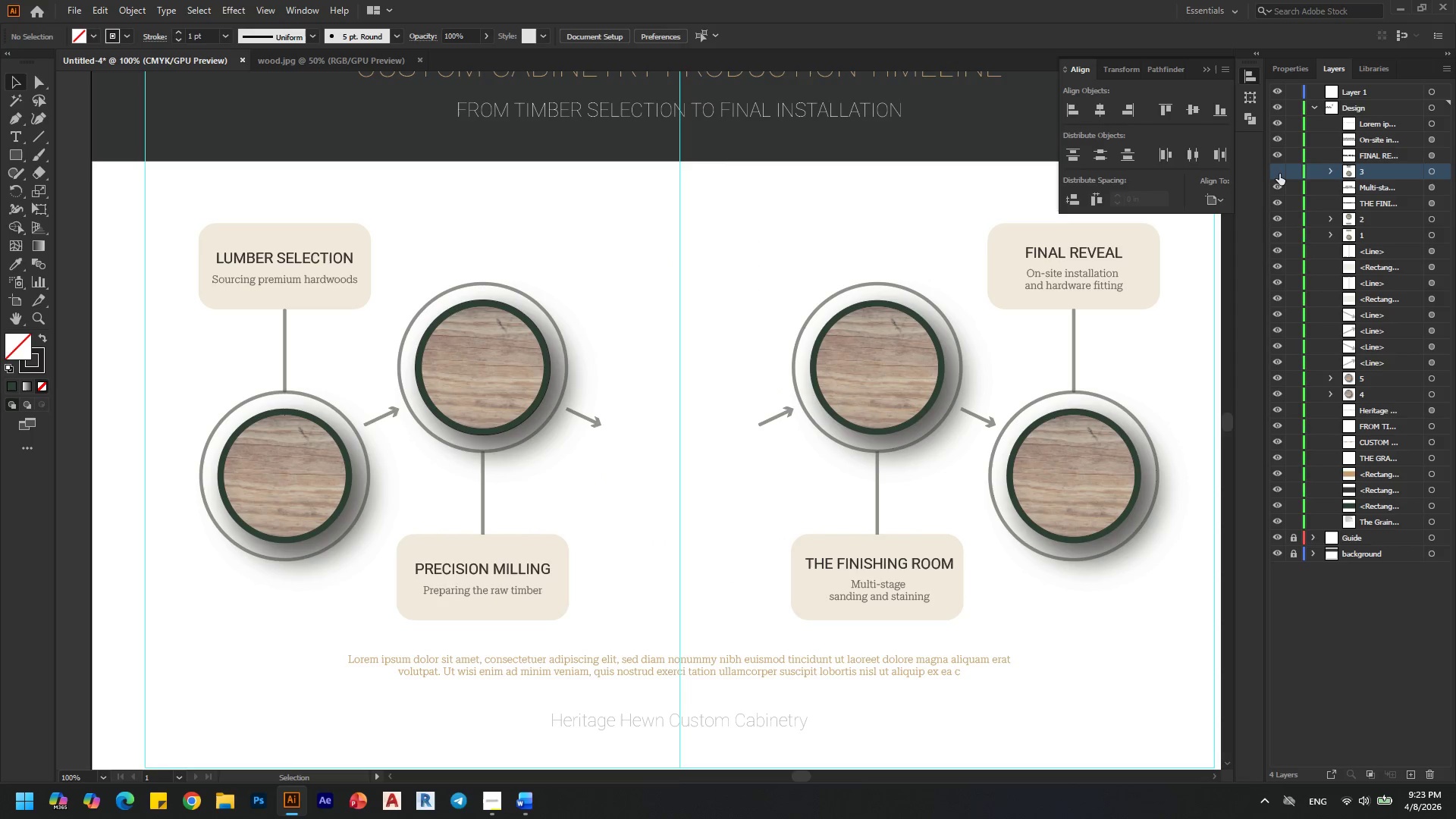 
left_click([1279, 174])
 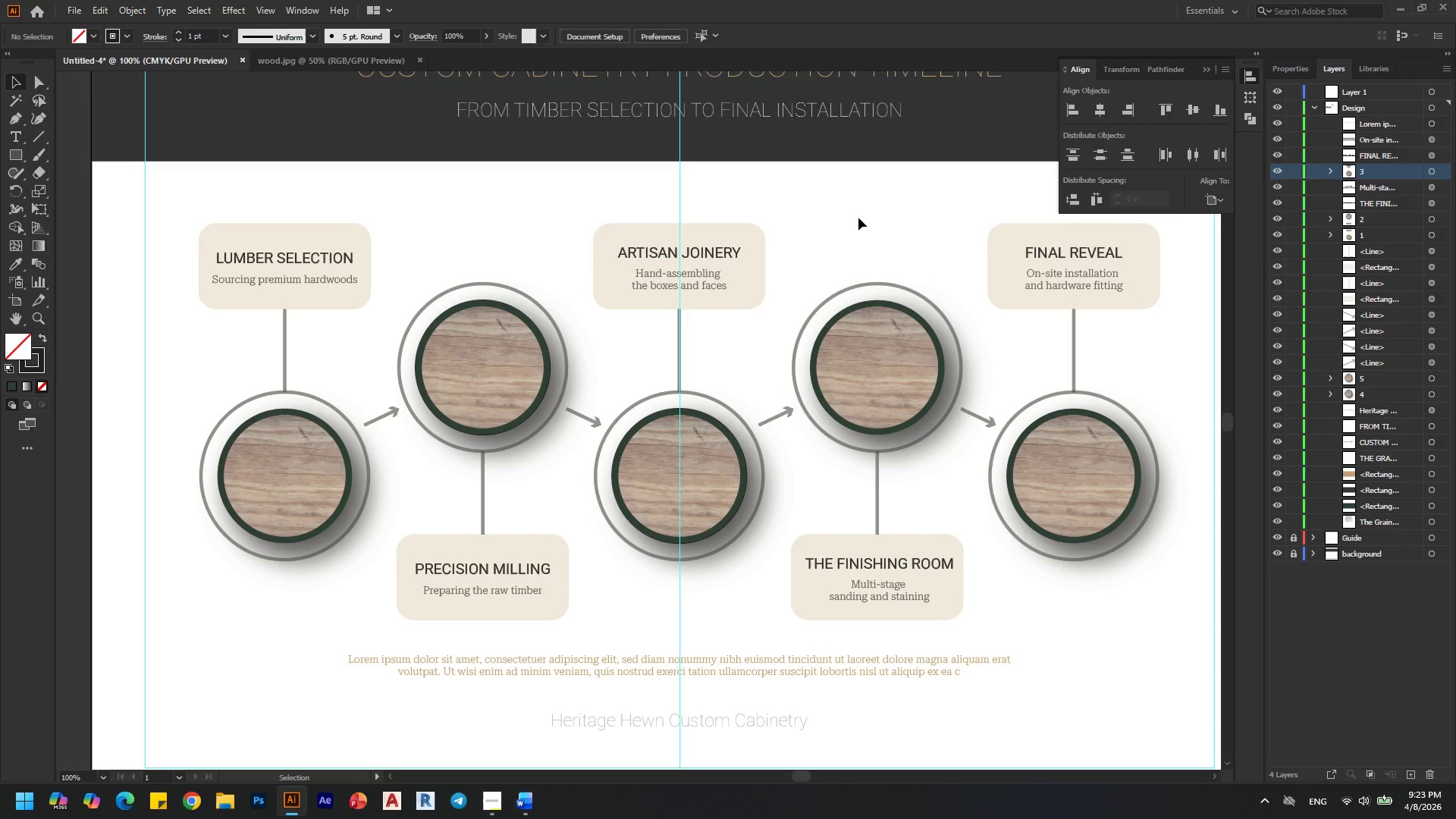 
hold_key(key=AltLeft, duration=0.33)
 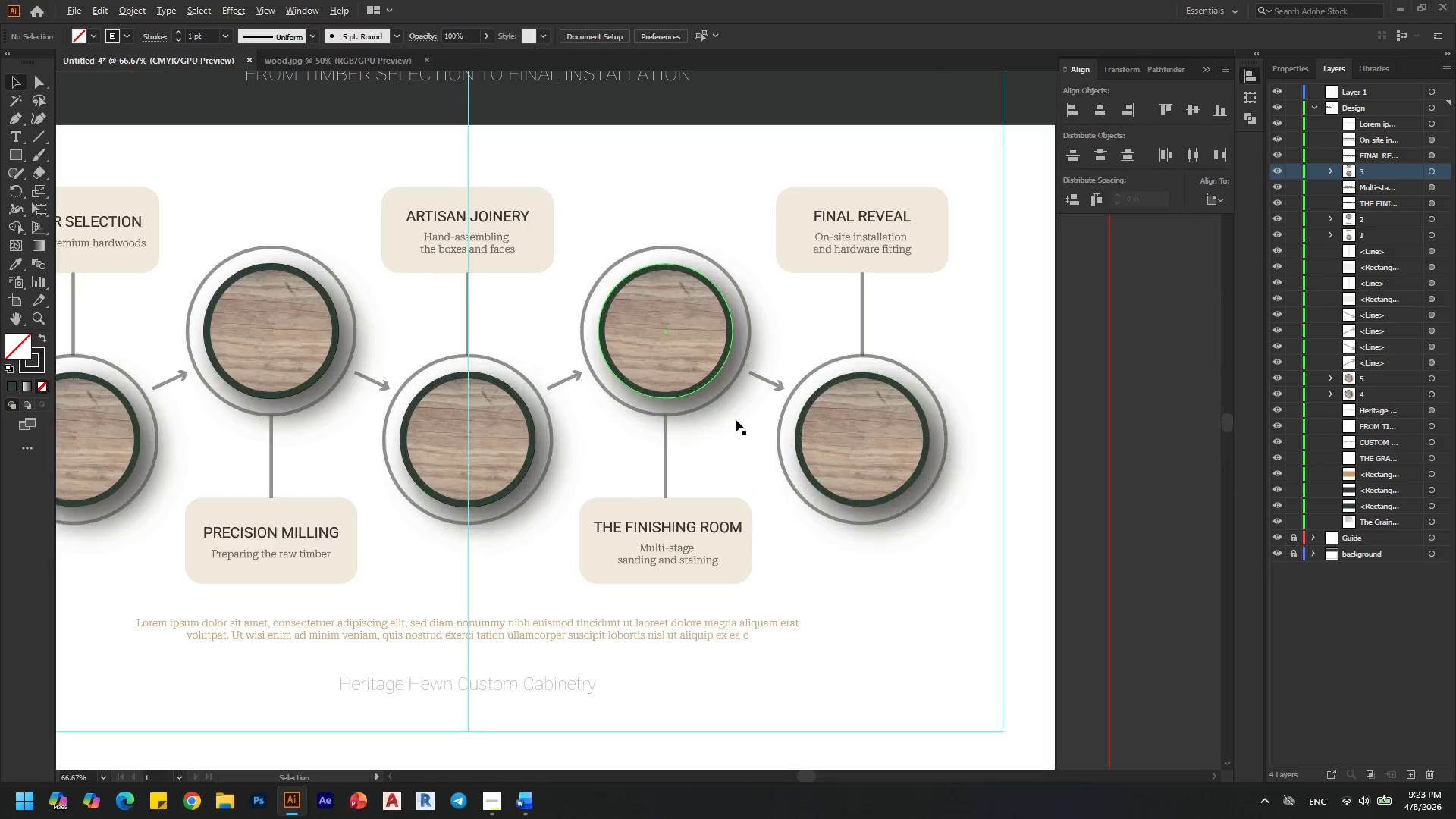 
key(Alt+AltLeft)
 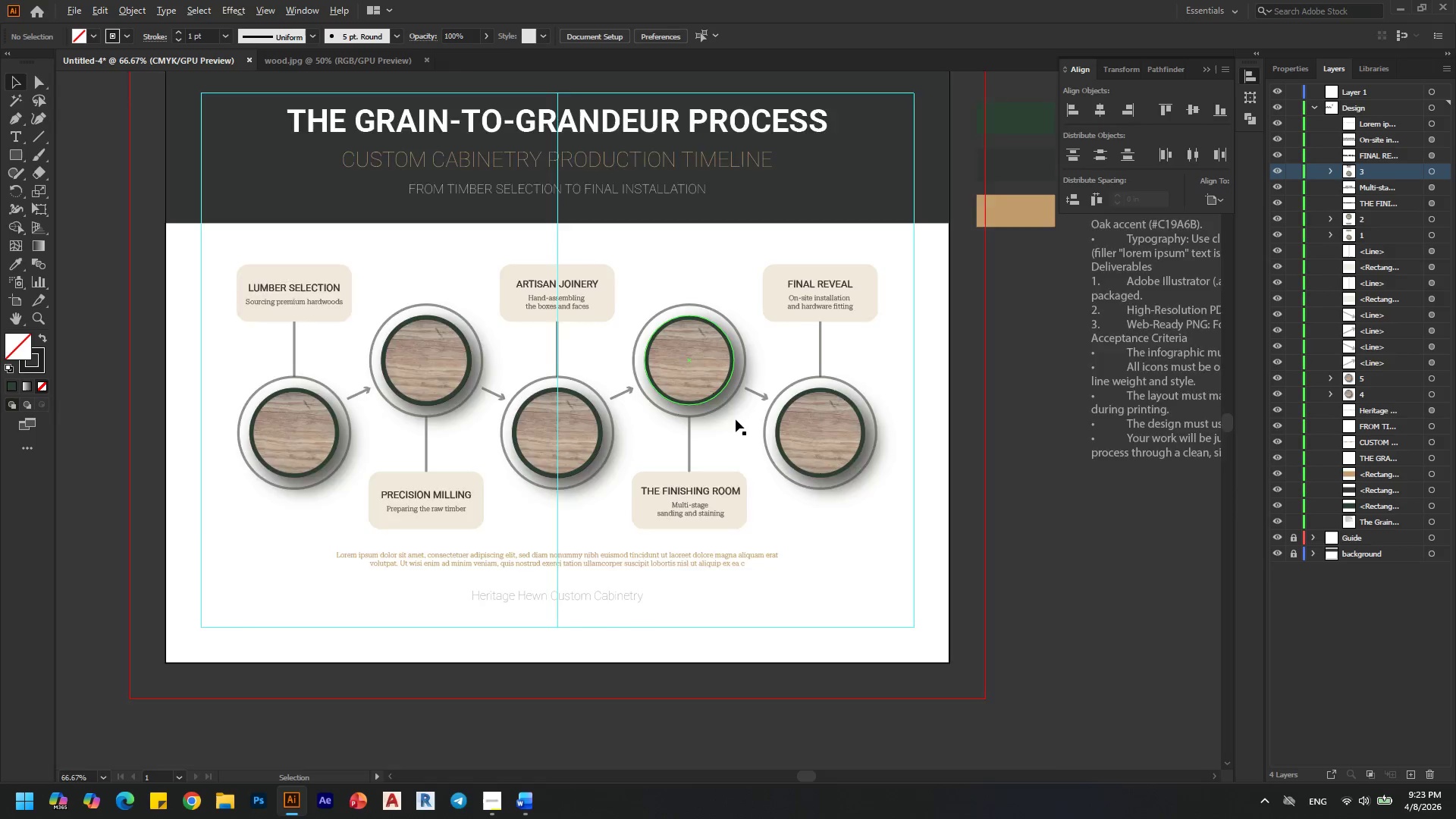 
scroll: coordinate [312, 349], scroll_direction: down, amount: 1.0
 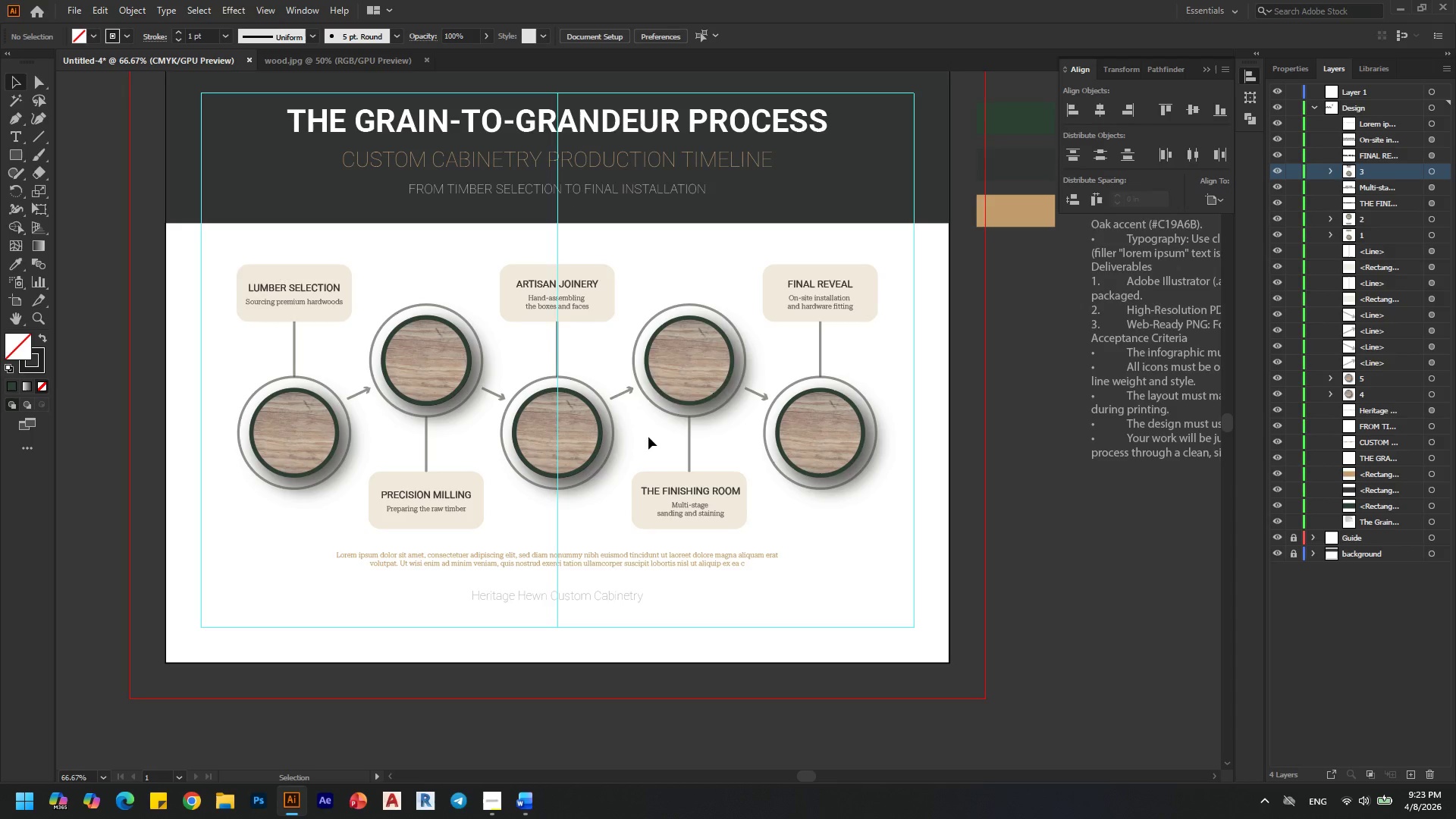 
scroll: coordinate [736, 419], scroll_direction: up, amount: 1.0
 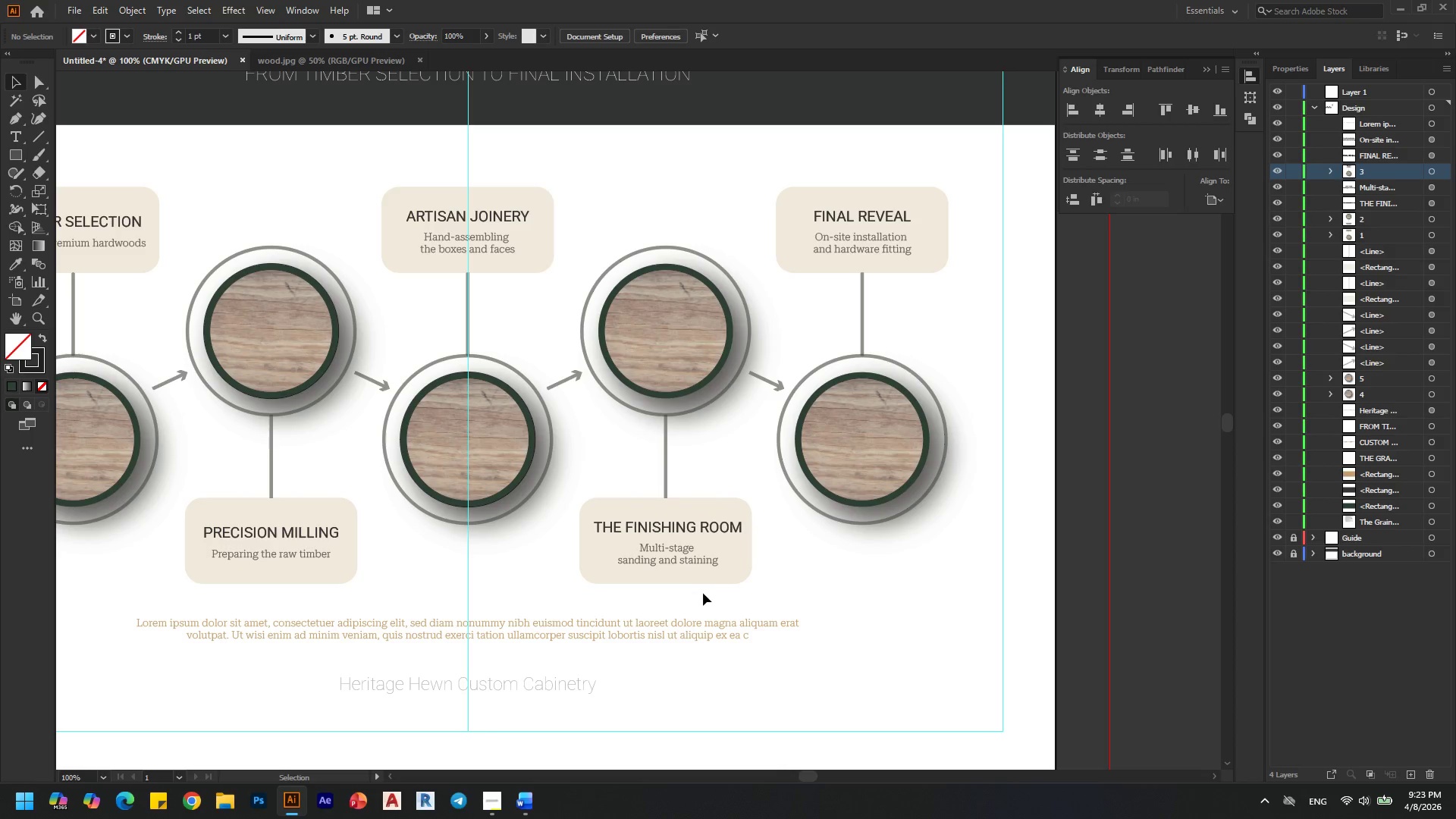 
left_click_drag(start_coordinate=[698, 602], to_coordinate=[641, 347])
 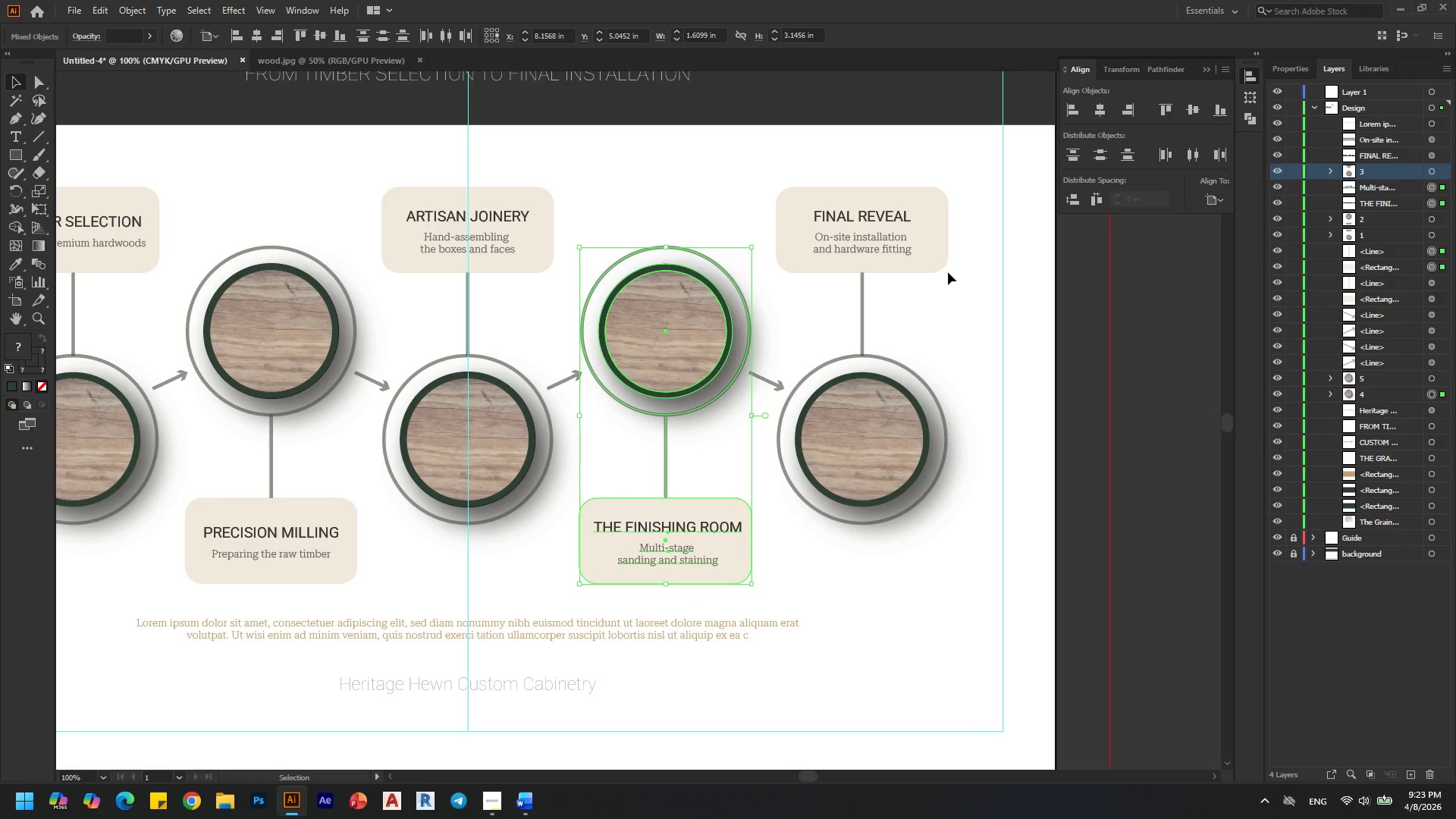 
key(Control+G)
 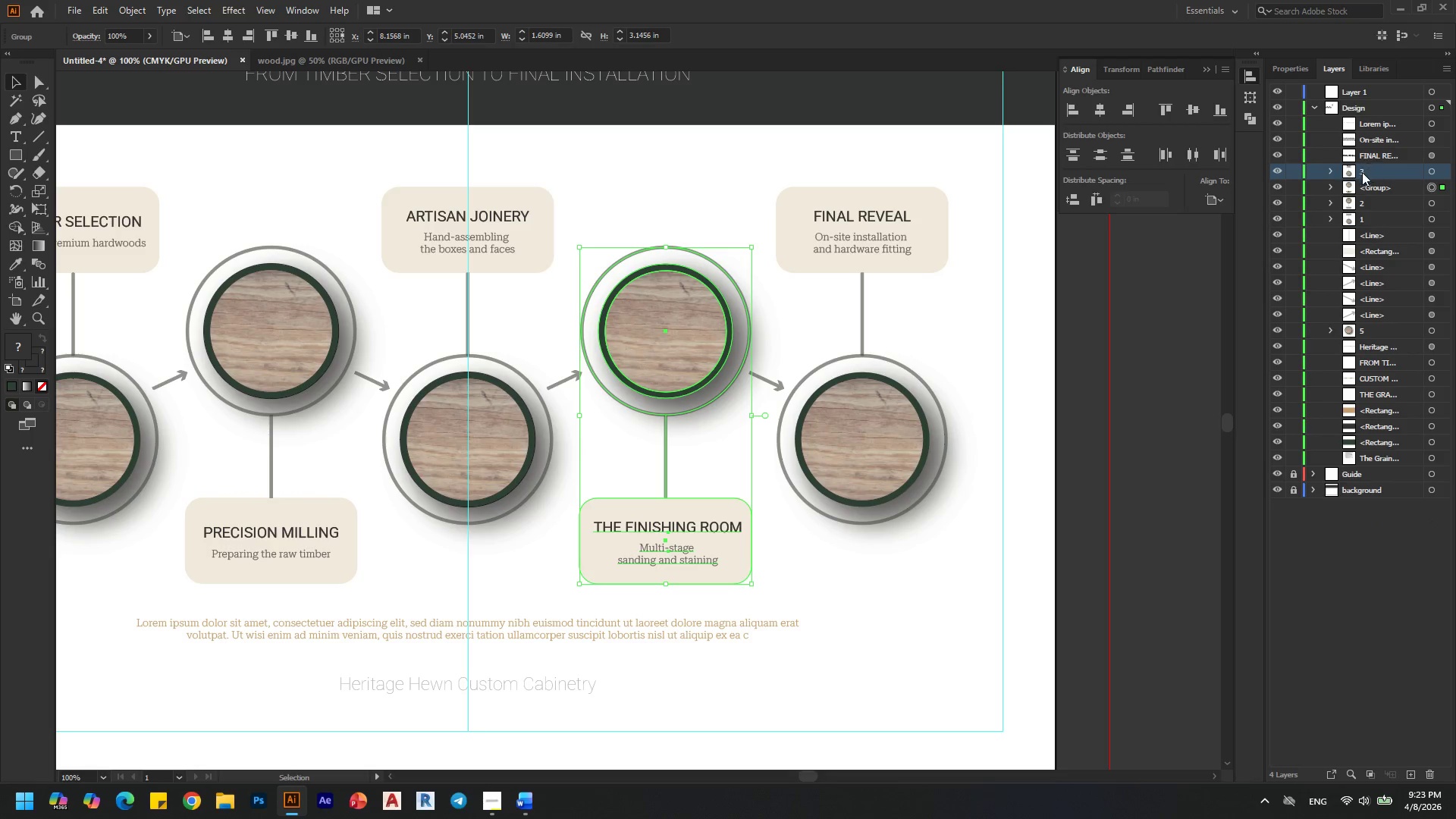 
left_click([1369, 186])
 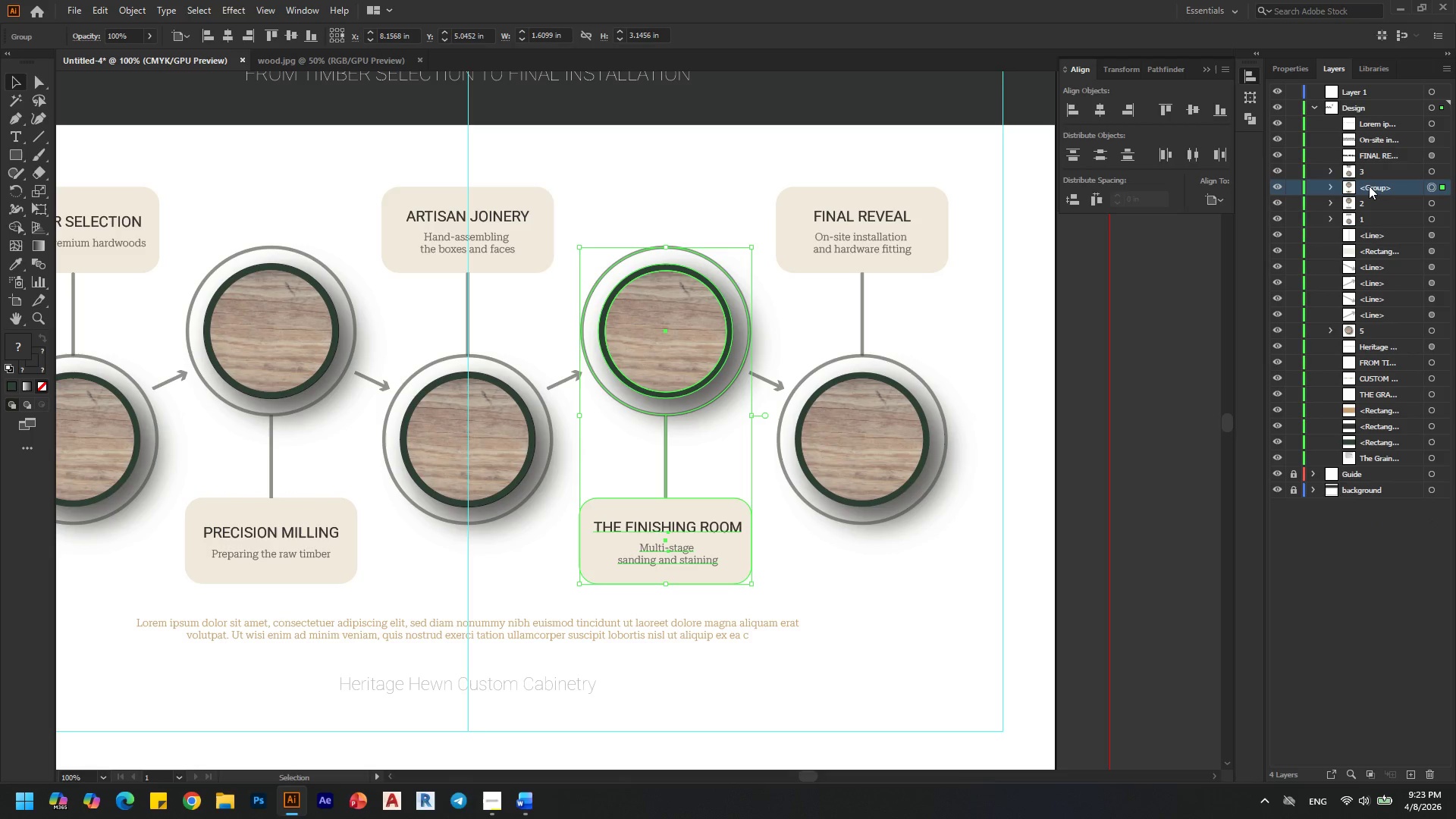 
double_click([1369, 186])
 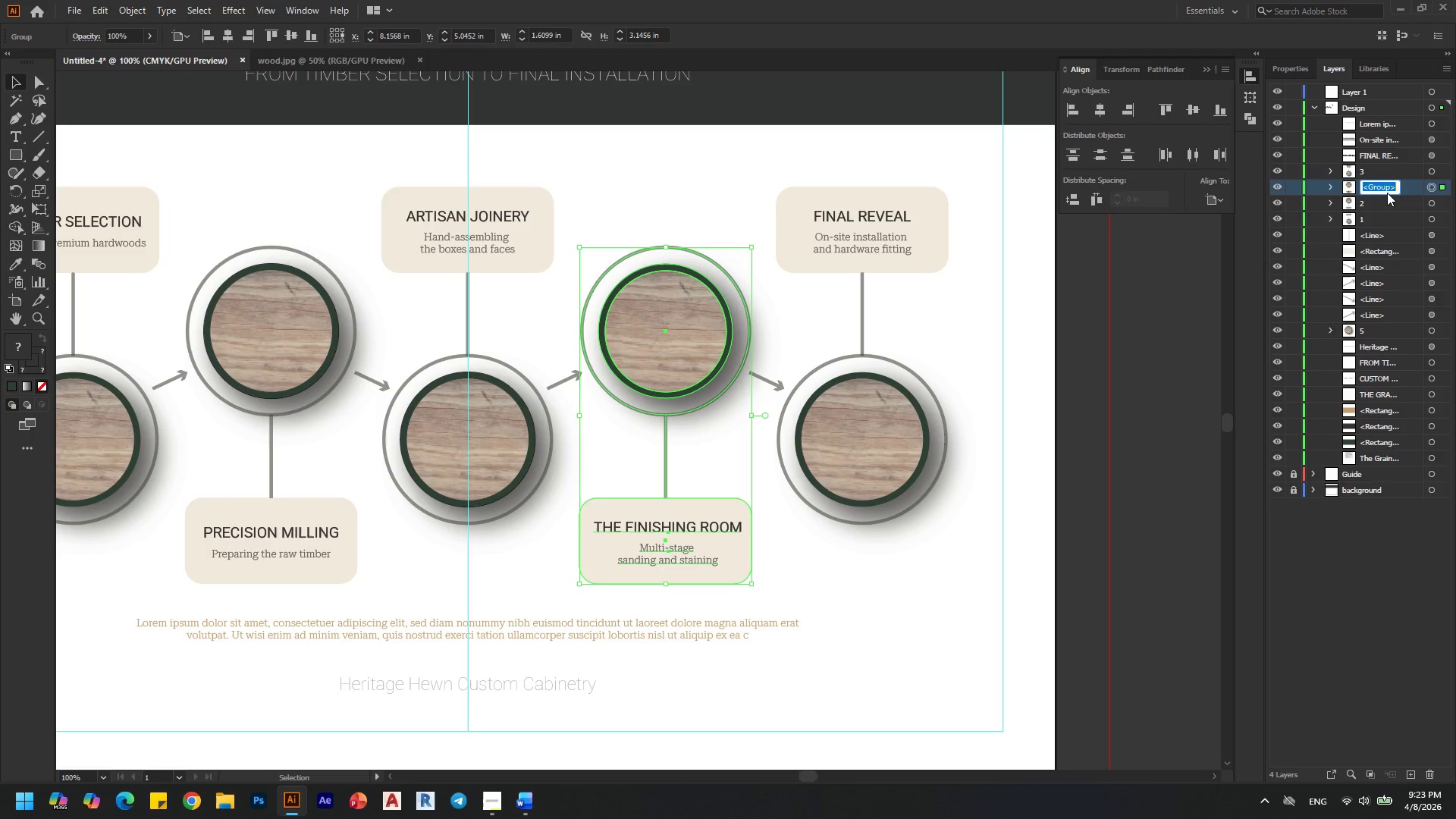 
key(4)
 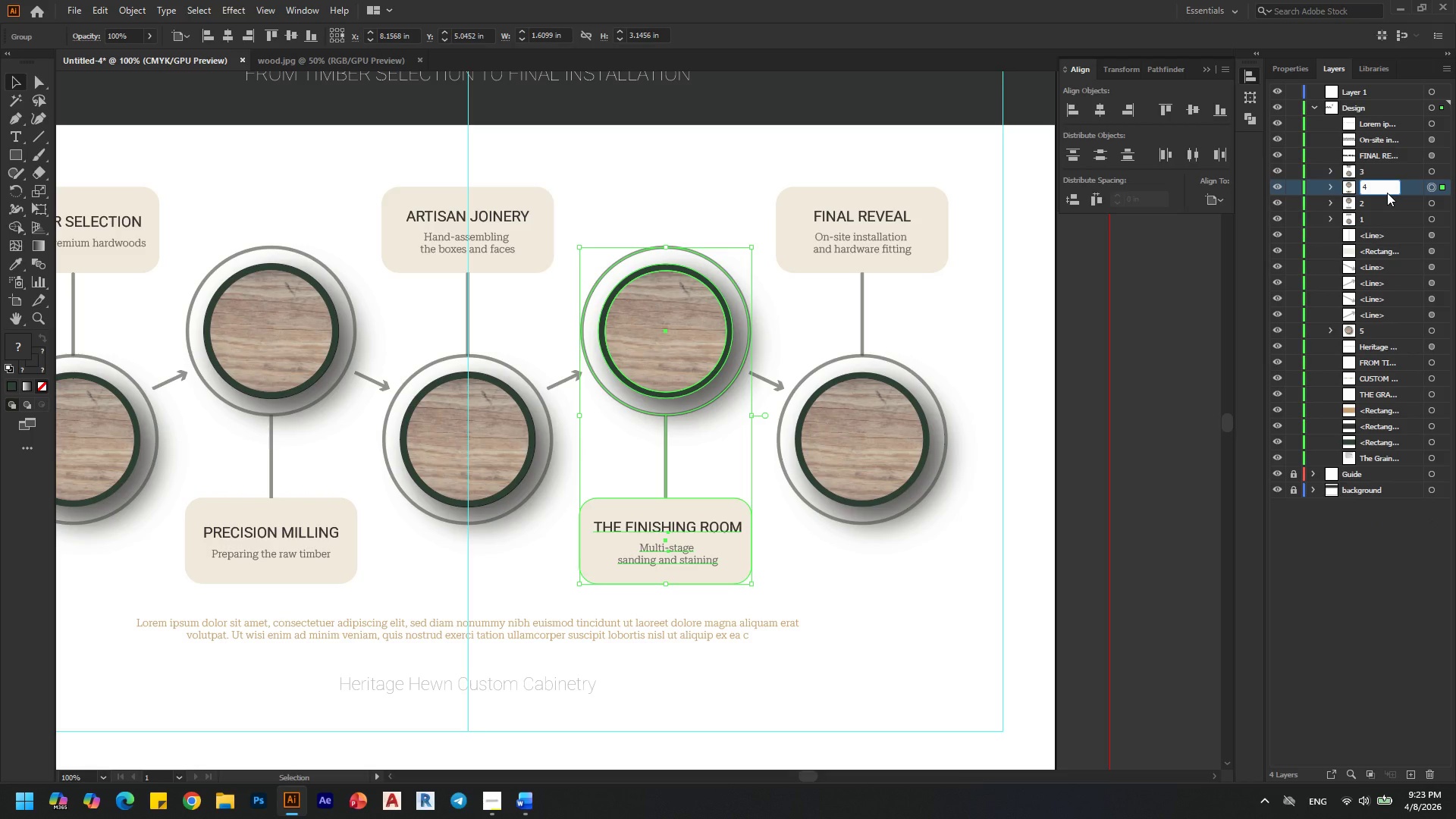 
key(Enter)
 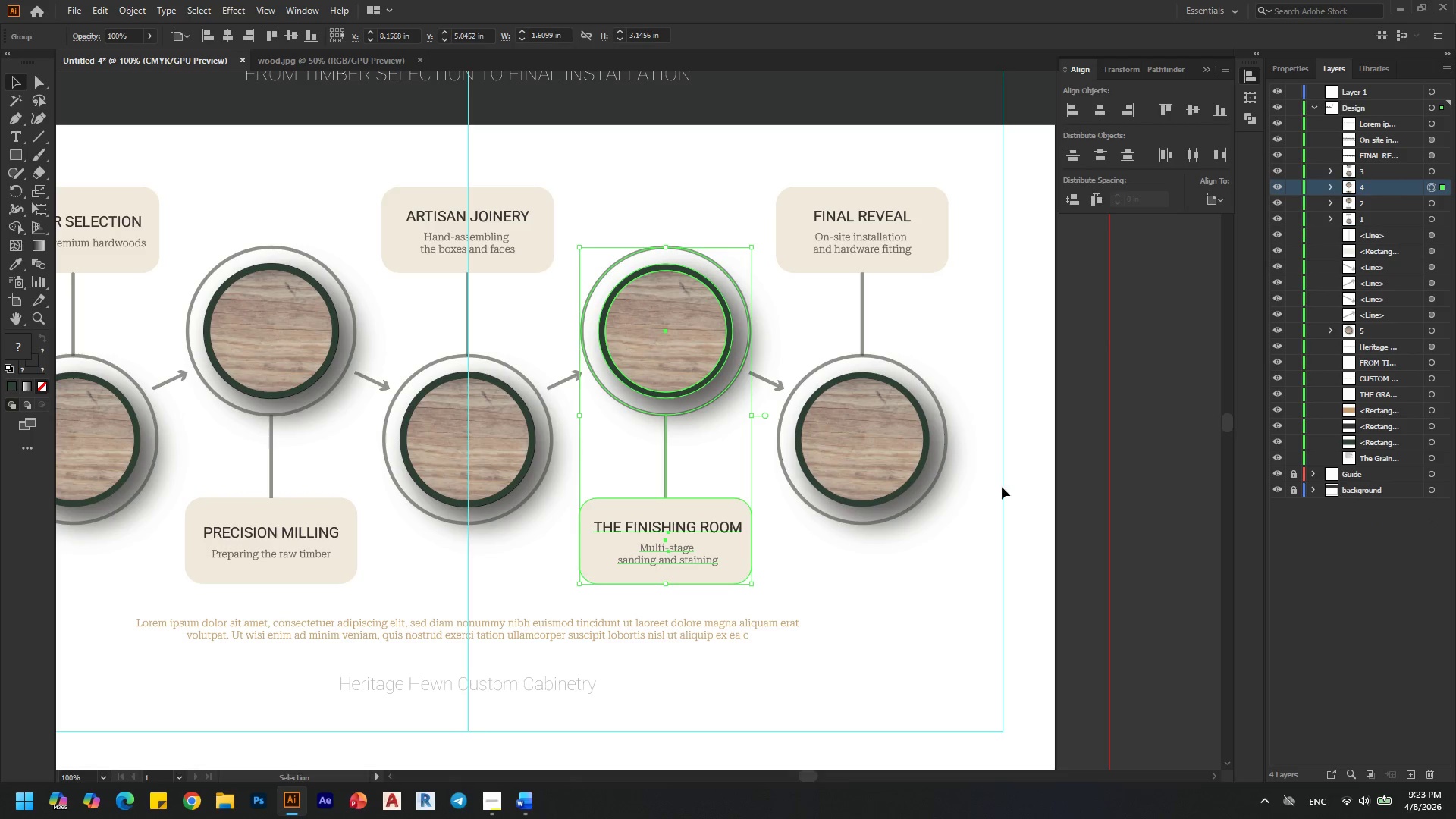 
left_click([968, 593])
 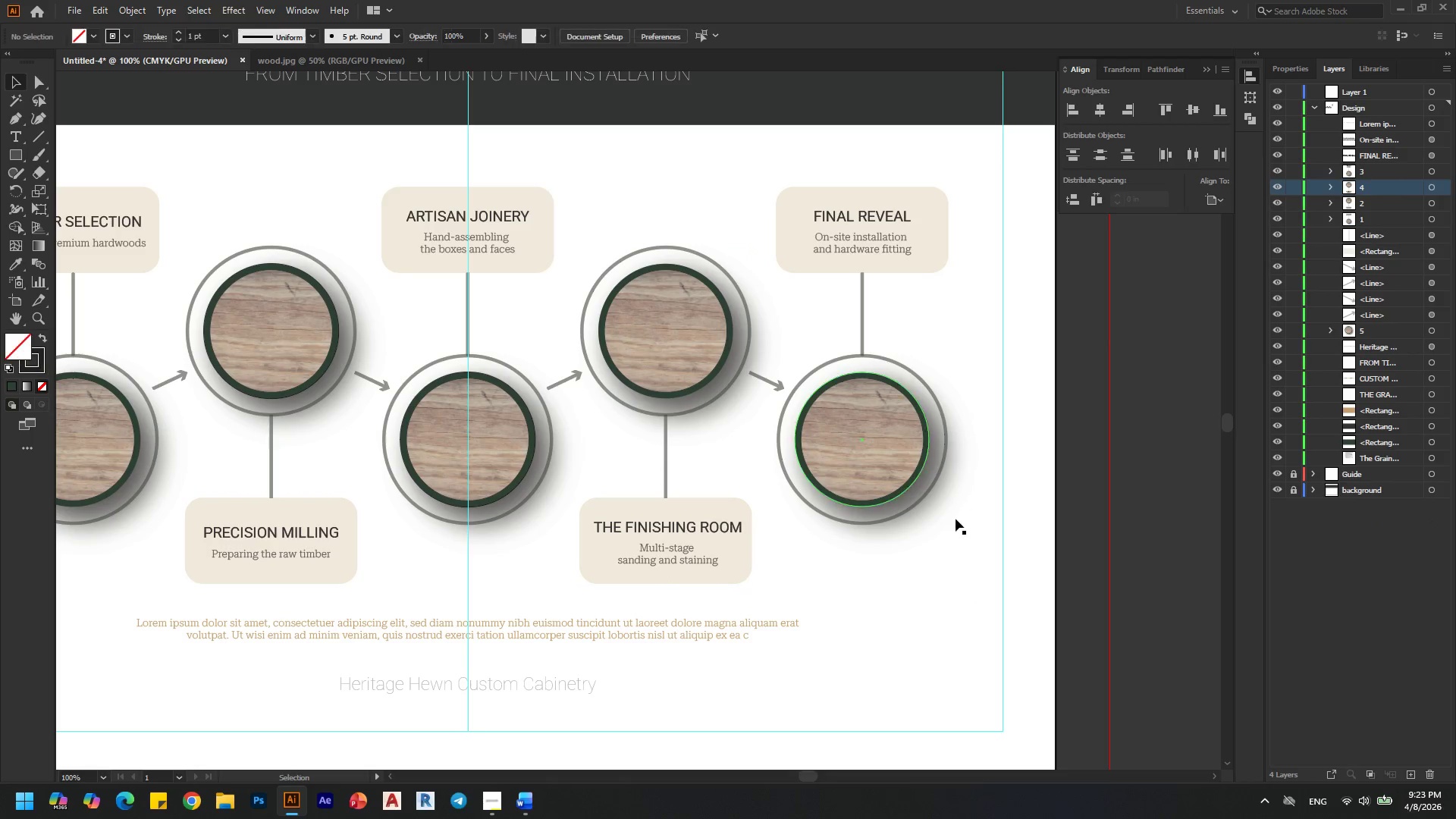 
left_click_drag(start_coordinate=[949, 545], to_coordinate=[821, 350])
 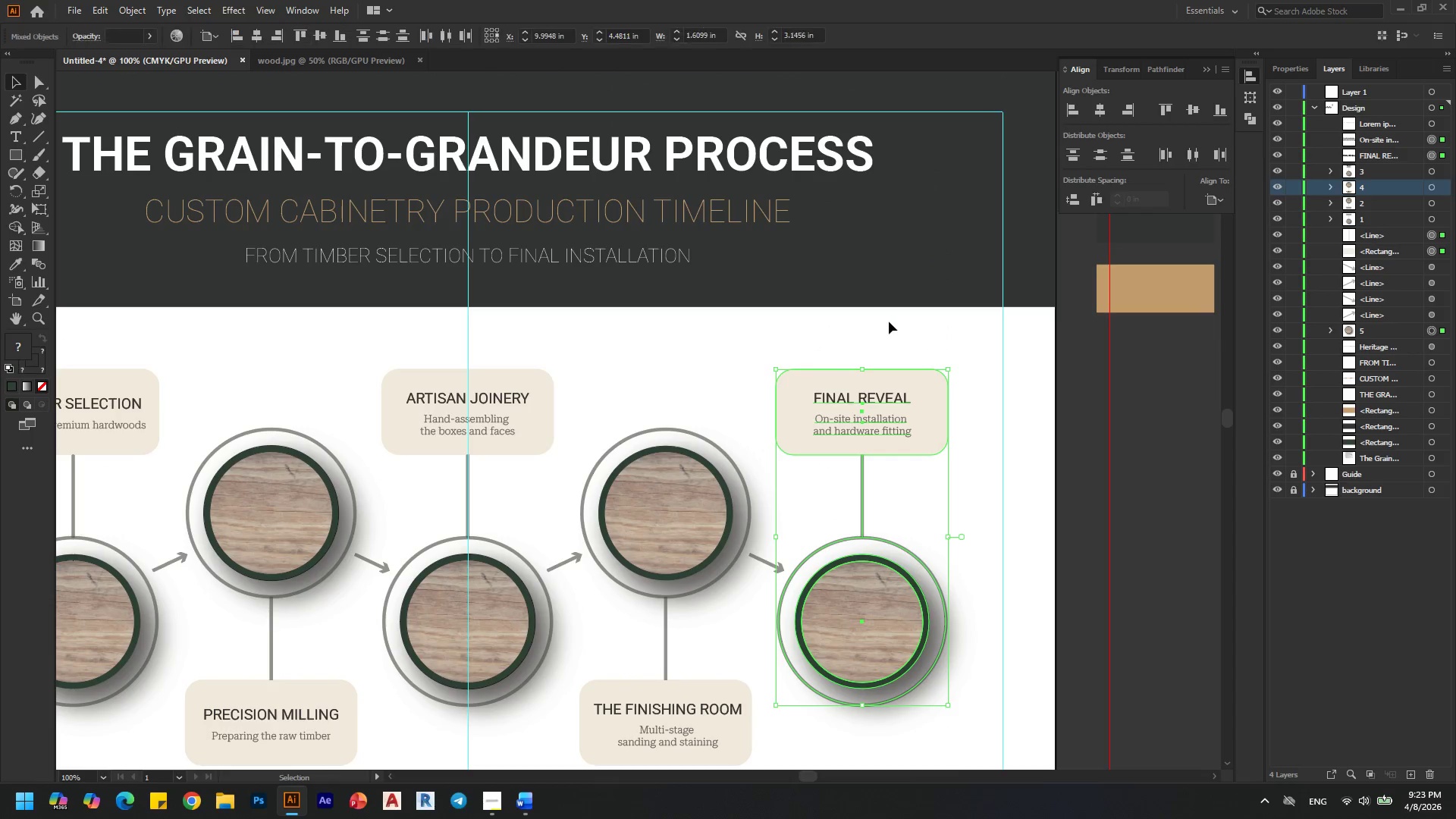 
key(Control+G)
 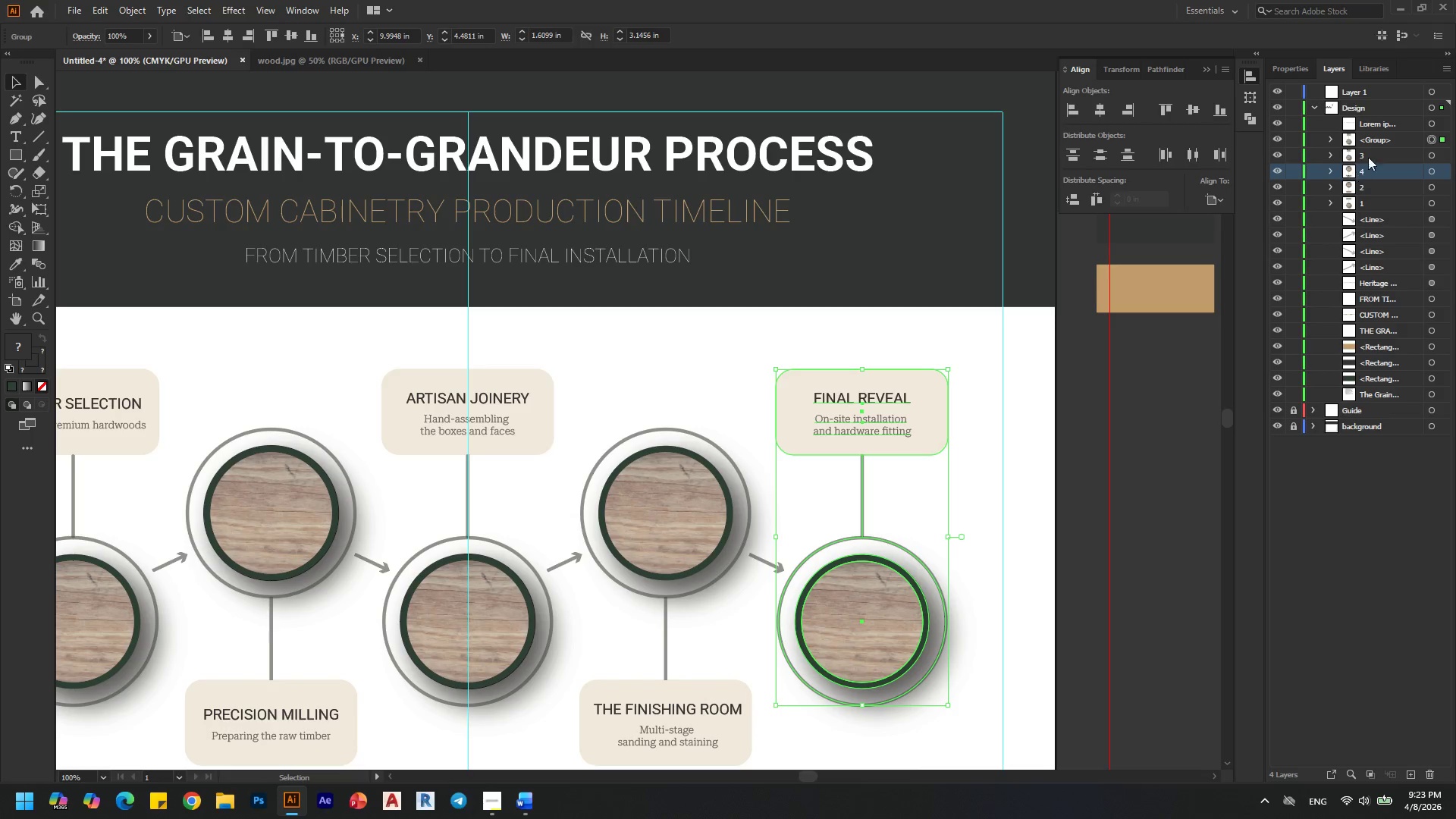 
double_click([1373, 139])
 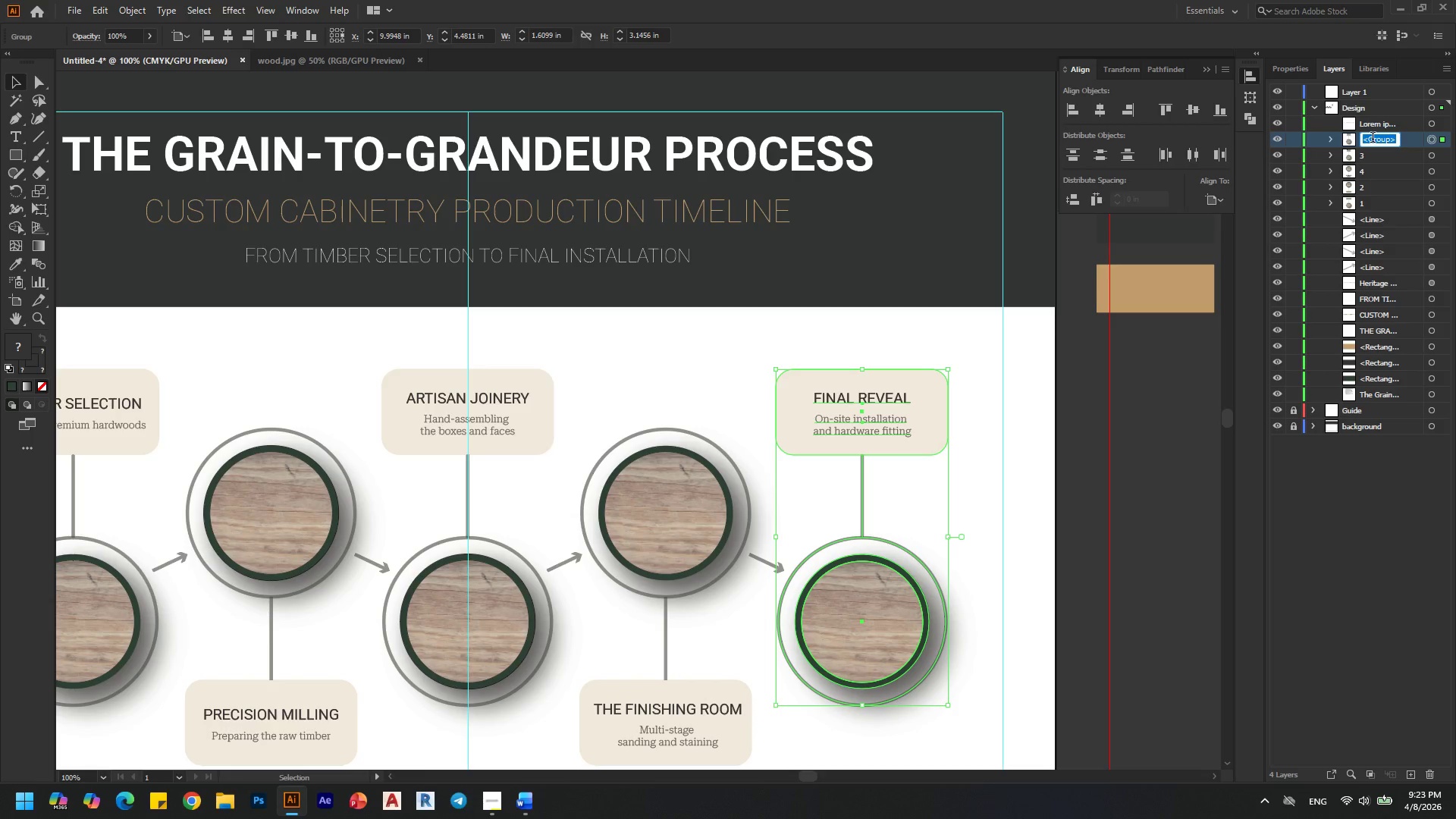 
key(5)
 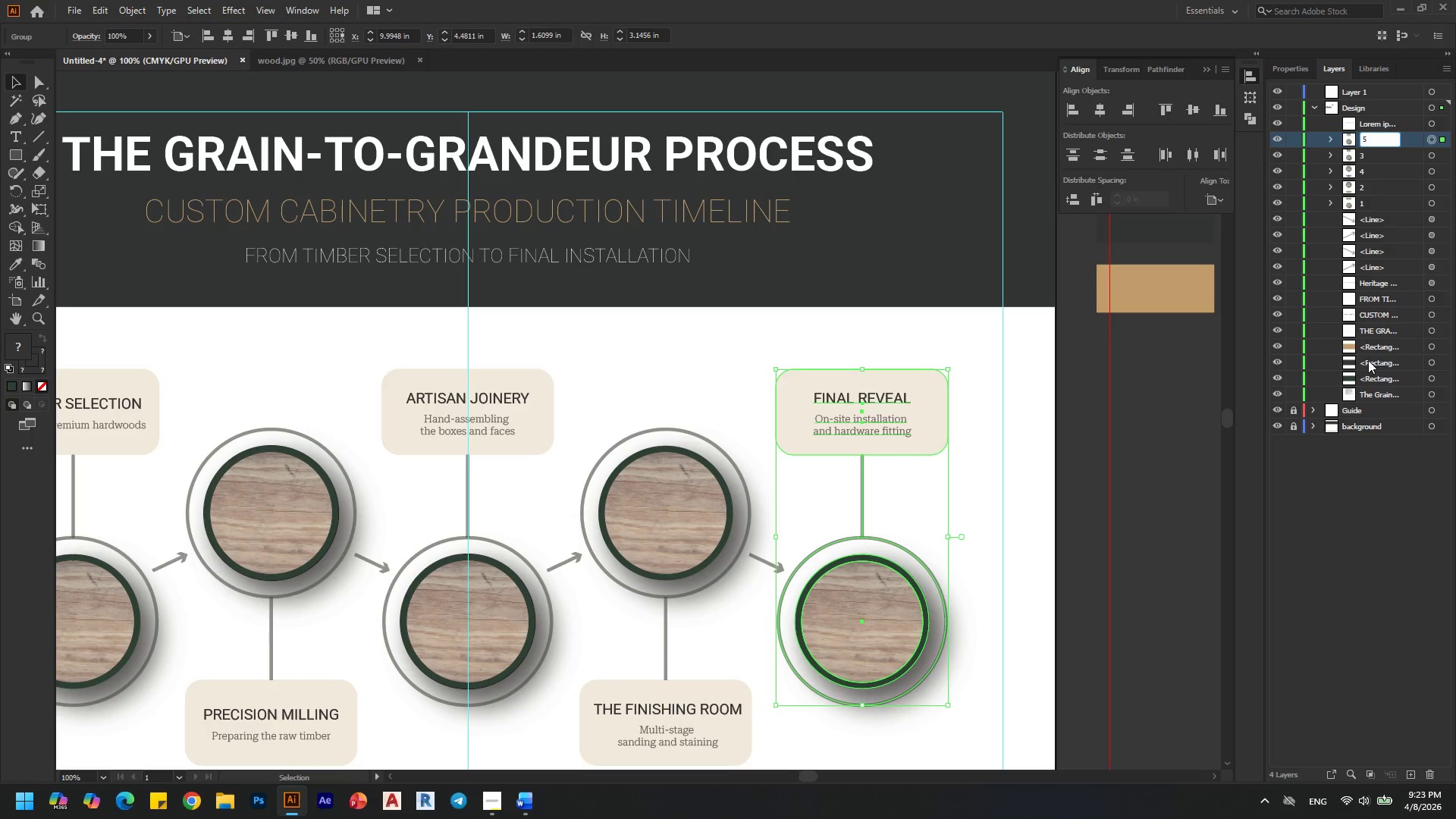 
left_click([1365, 498])
 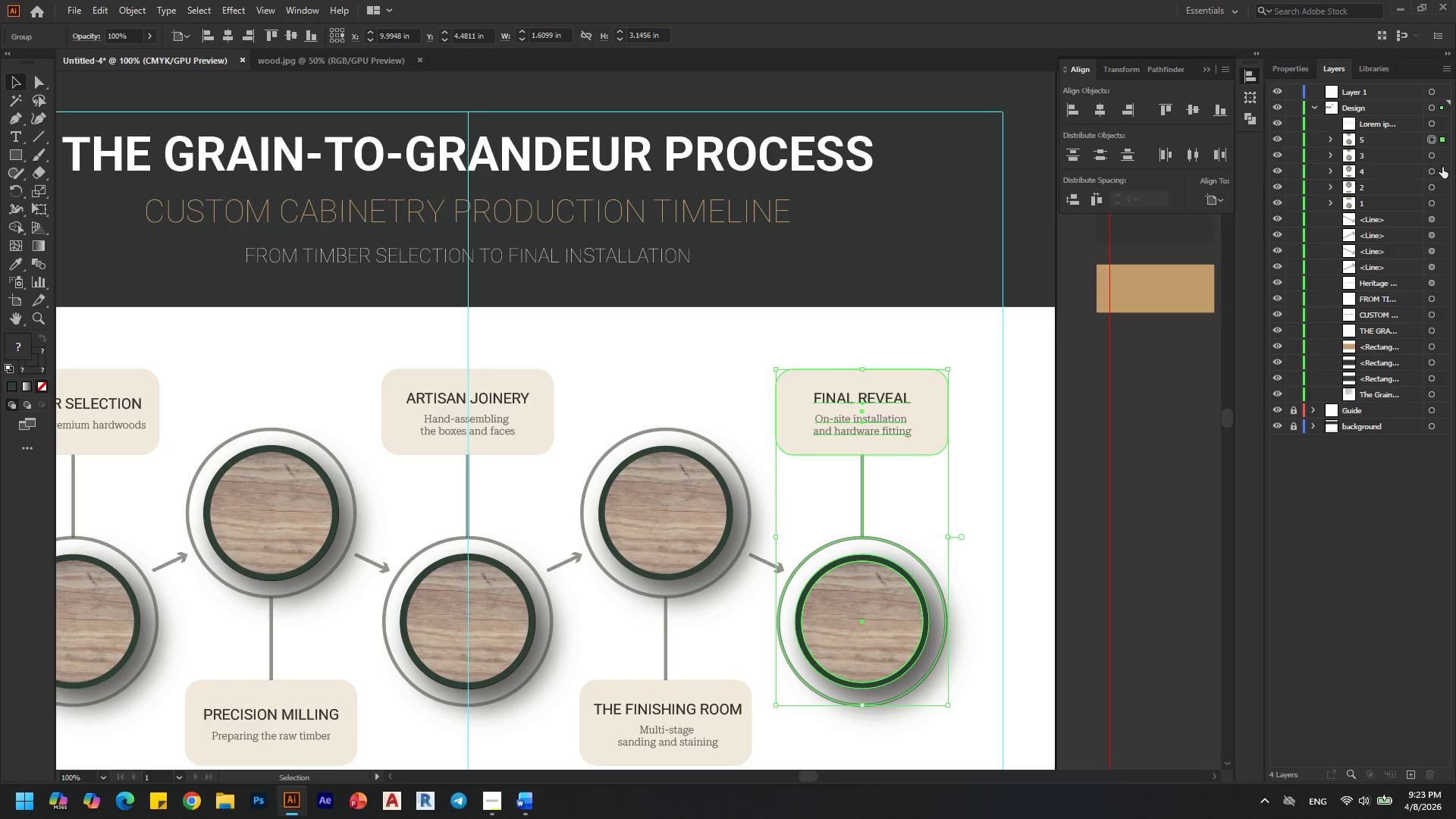 
left_click([1409, 172])
 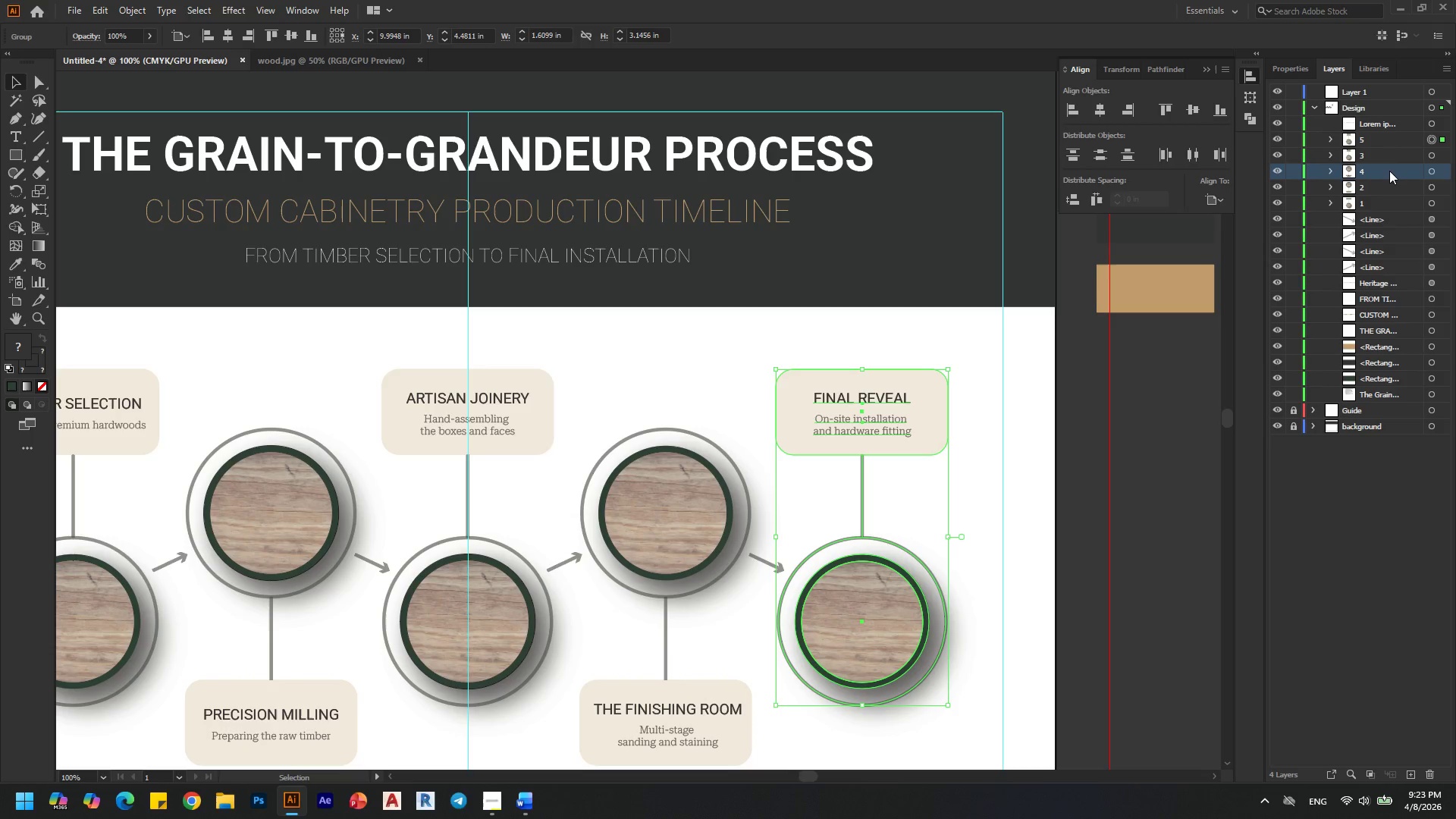 
left_click_drag(start_coordinate=[1389, 171], to_coordinate=[1398, 152])
 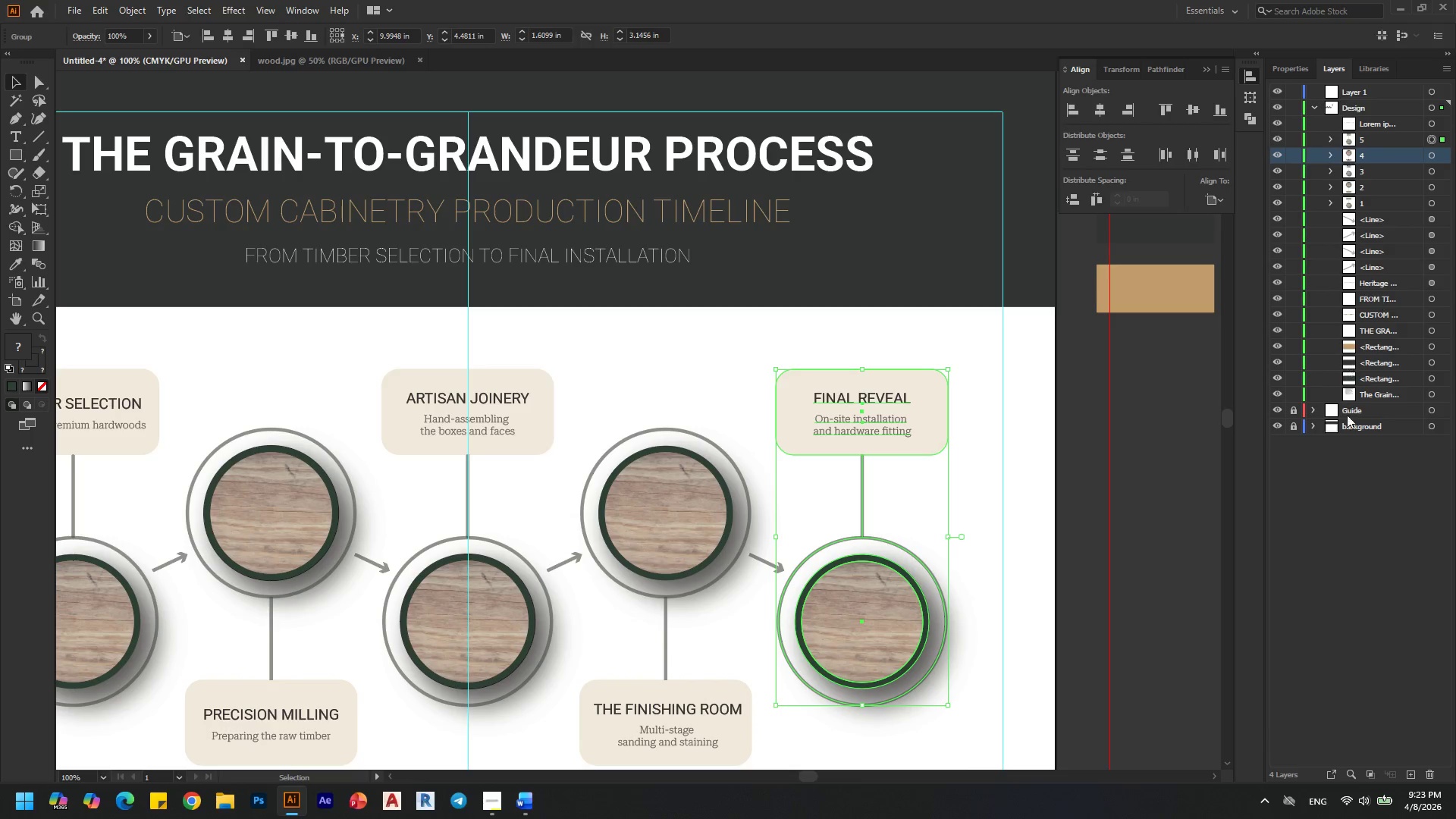 
left_click([1348, 447])
 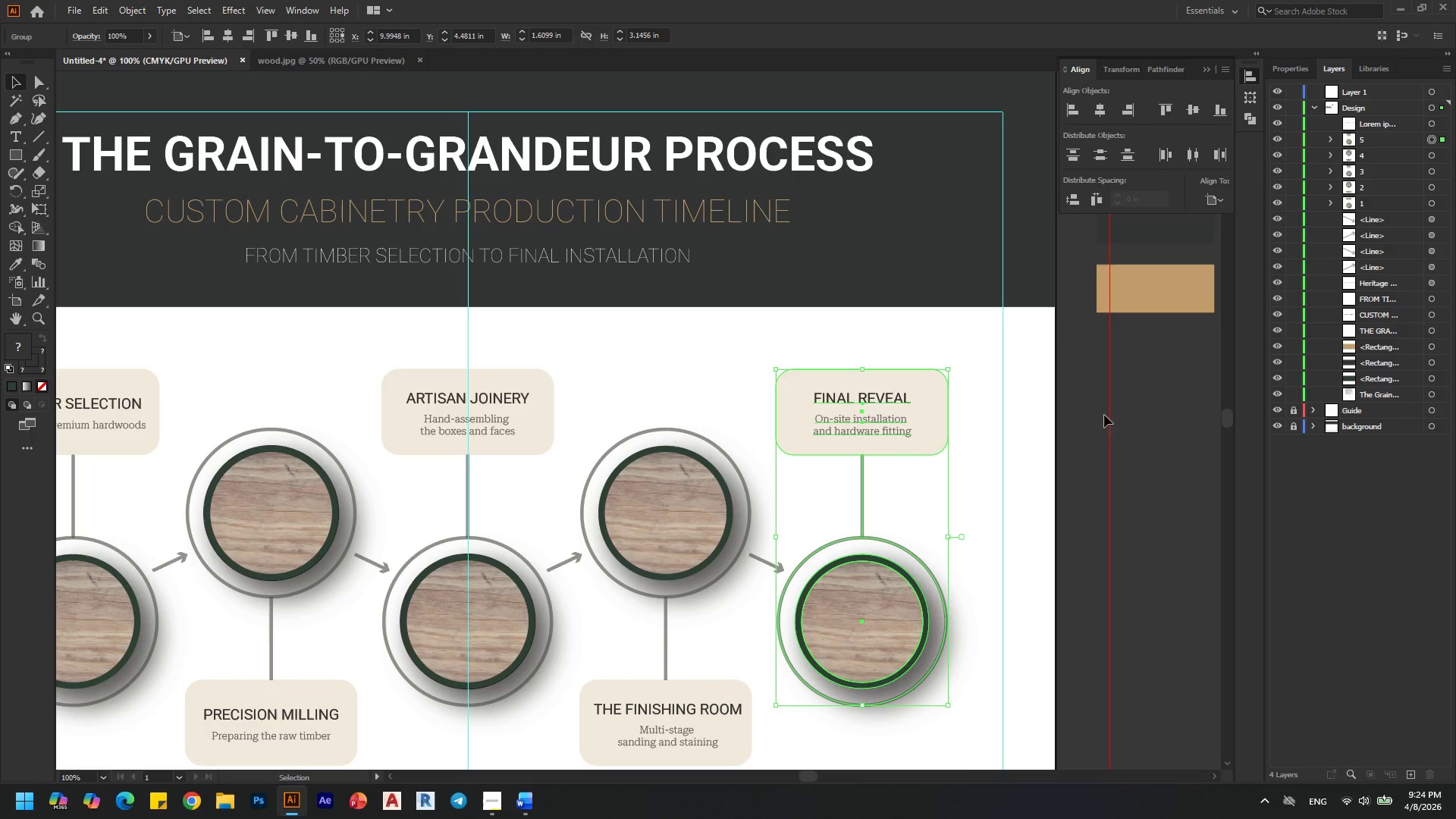 
key(Alt+AltLeft)
 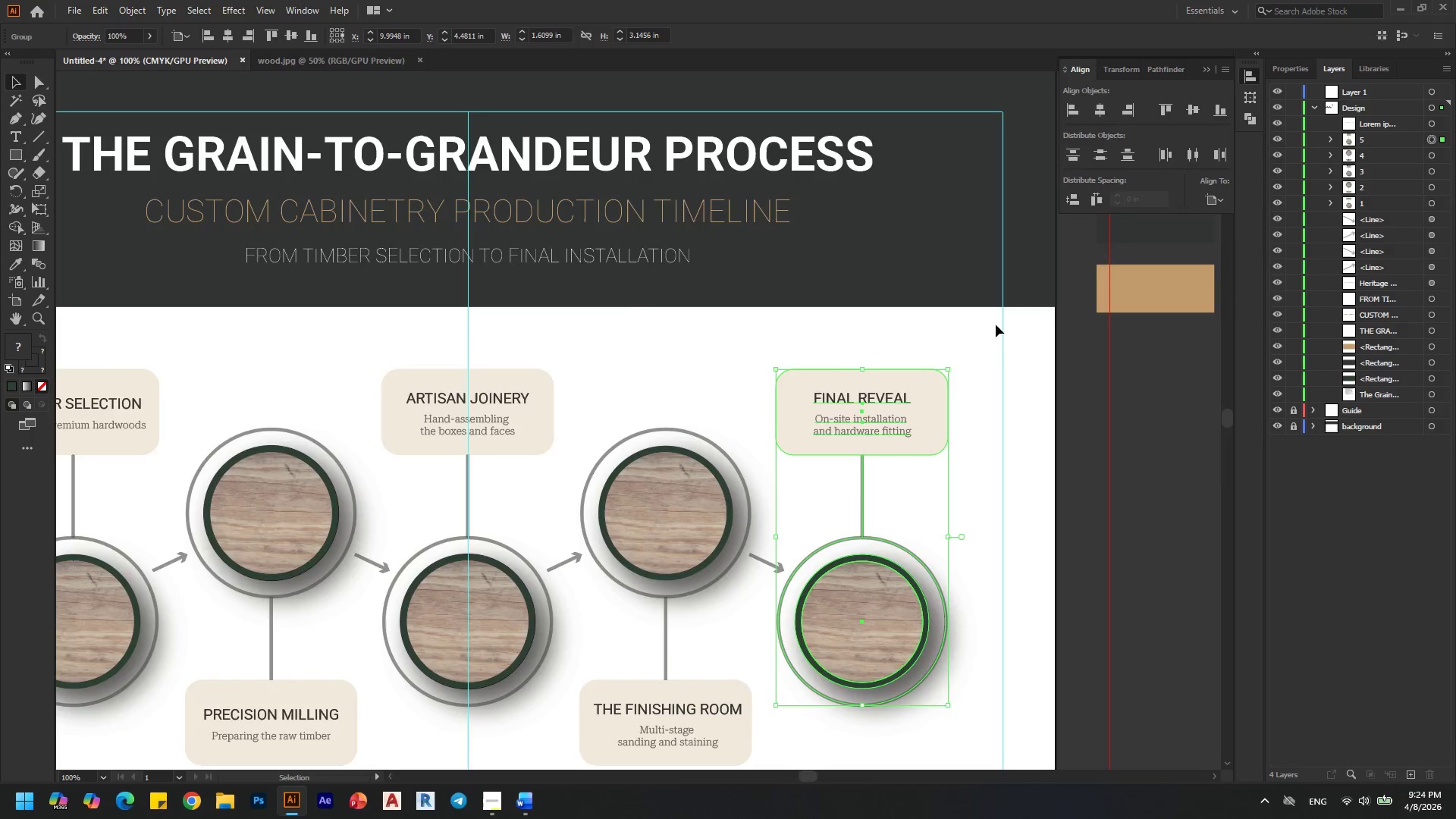 
scroll: coordinate [990, 317], scroll_direction: down, amount: 1.0
 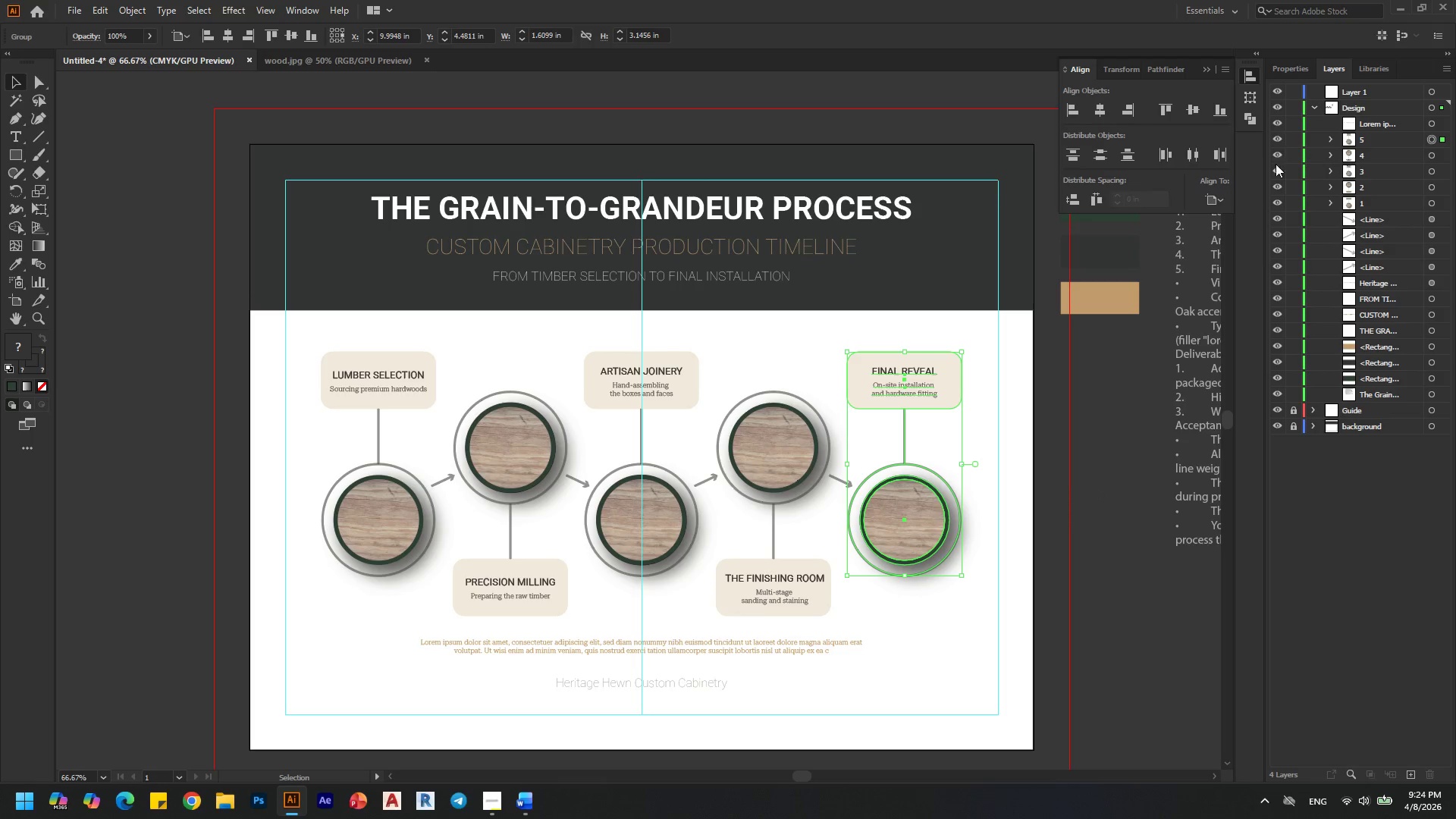 
left_click_drag(start_coordinate=[1298, 198], to_coordinate=[1289, 206])
 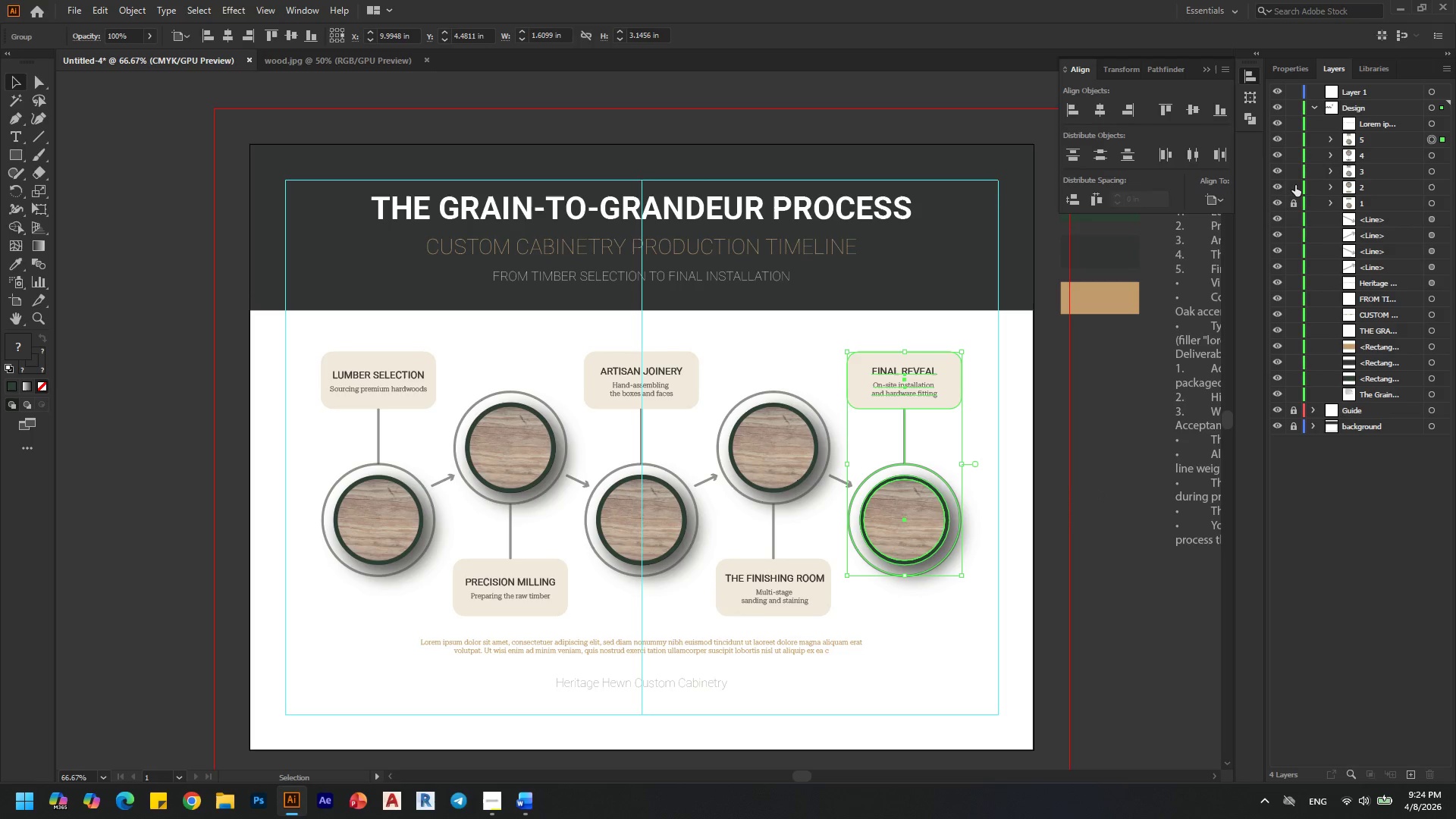 
double_click([1295, 184])
 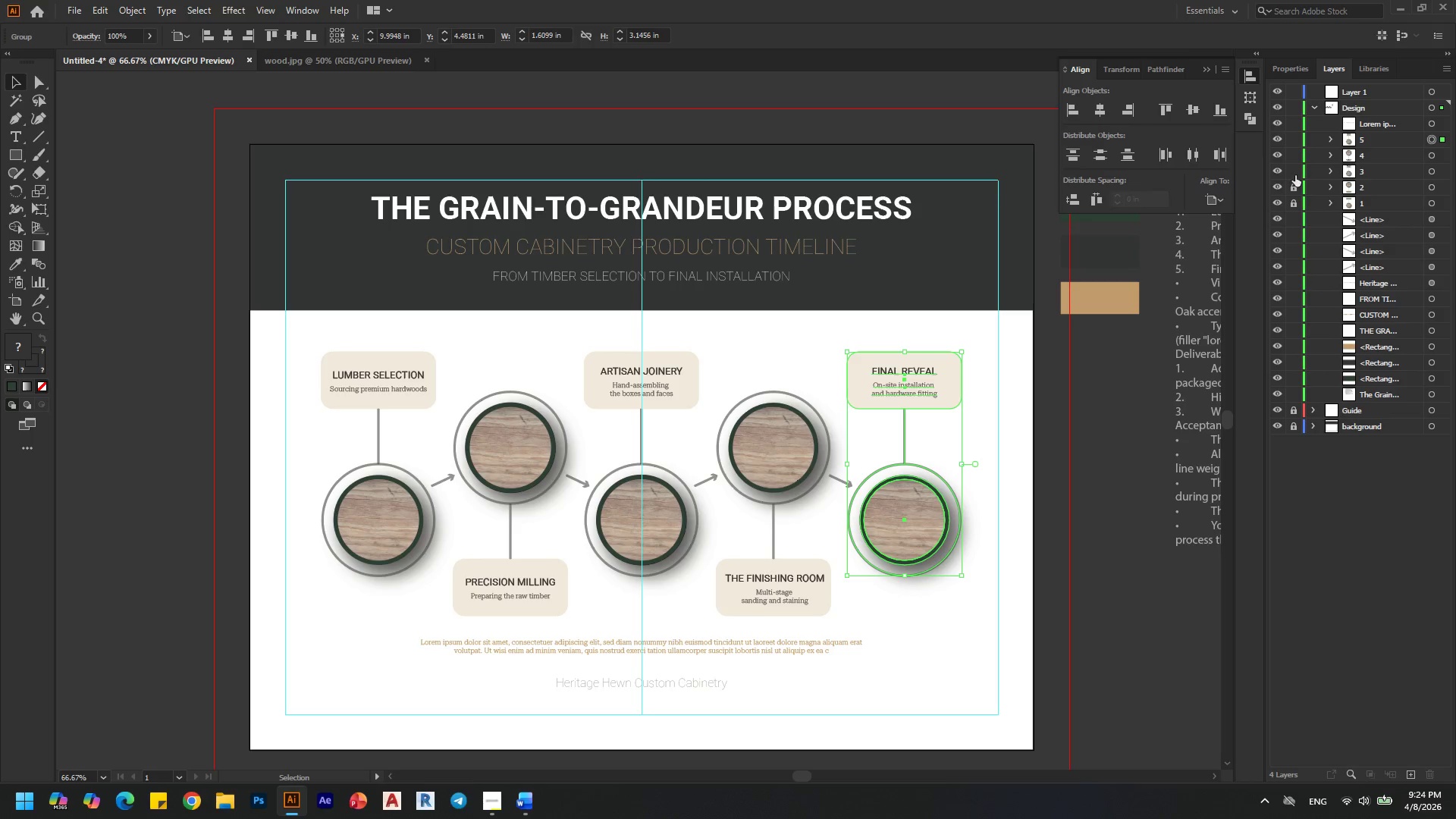 
left_click([1295, 174])
 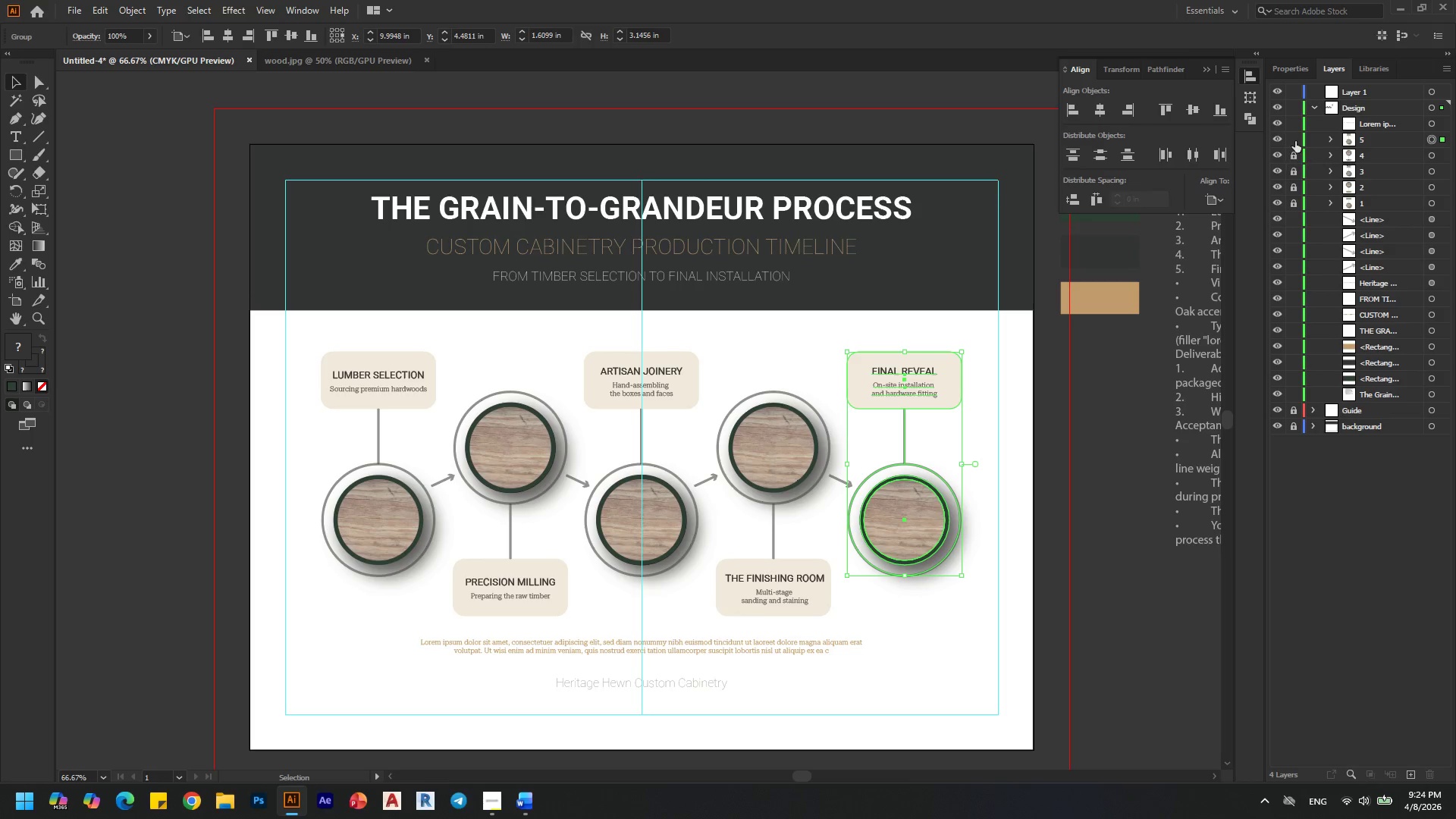 
double_click([1296, 138])
 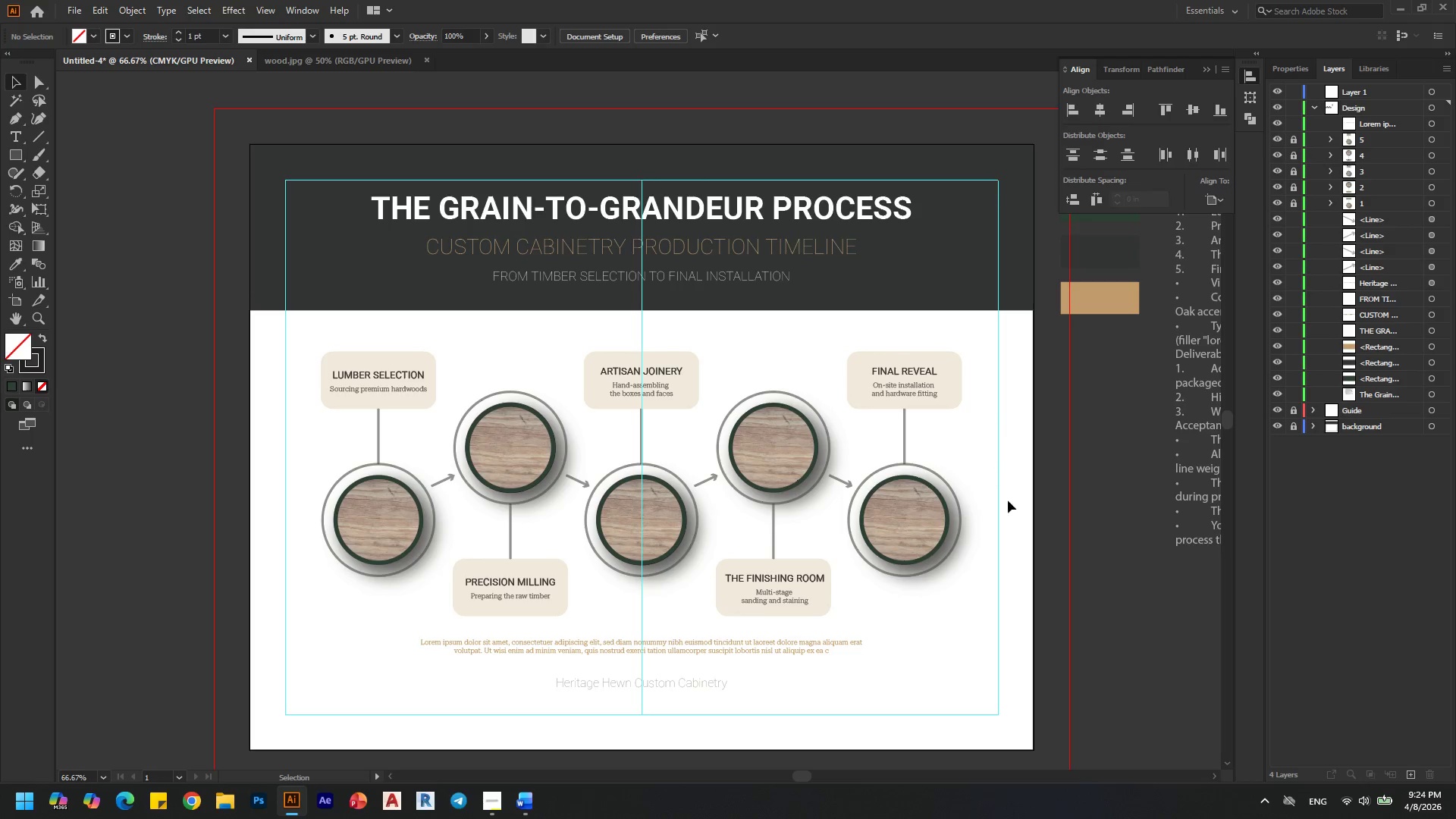 
left_click([1013, 561])
 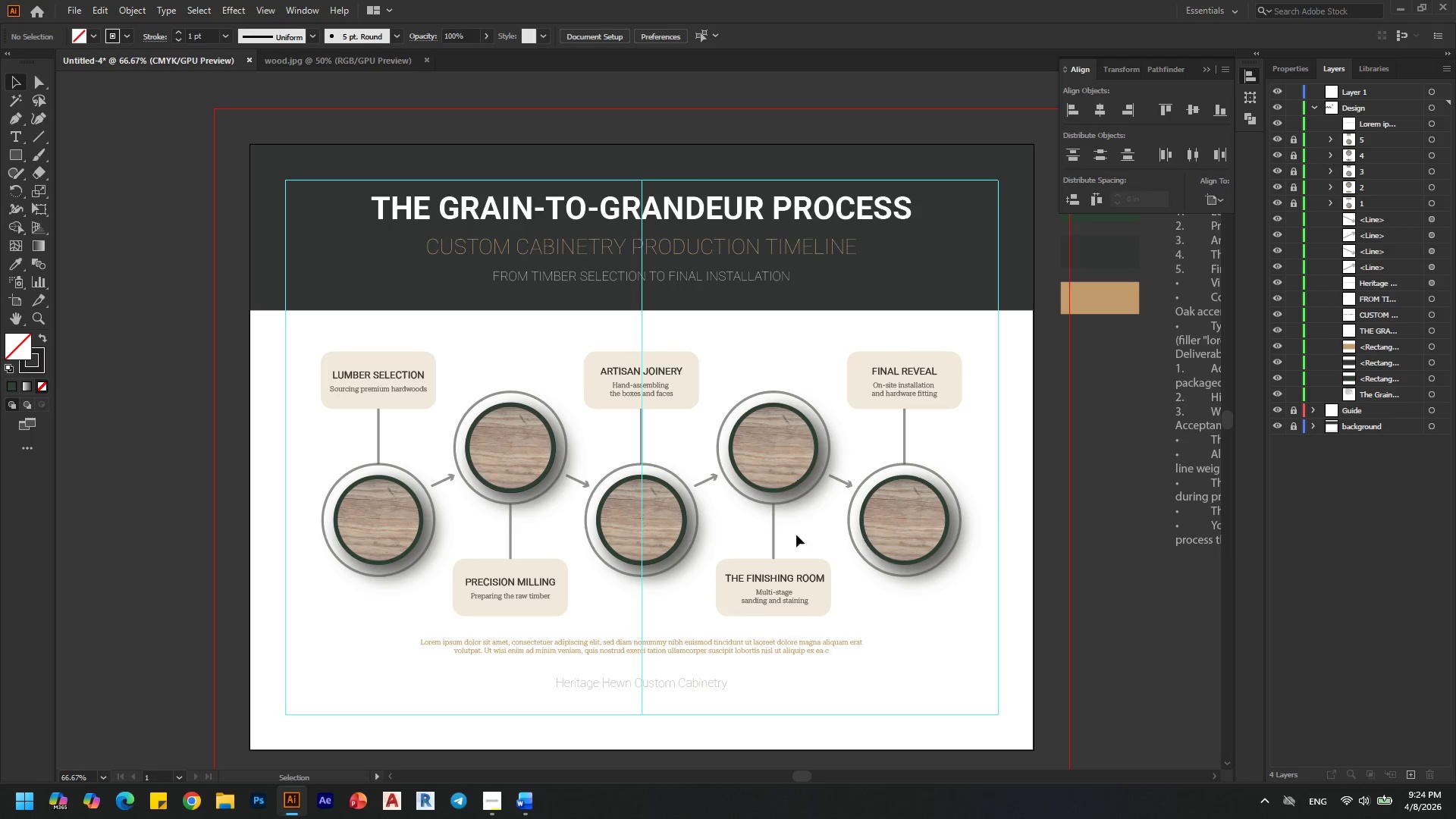 
key(Alt+AltLeft)
 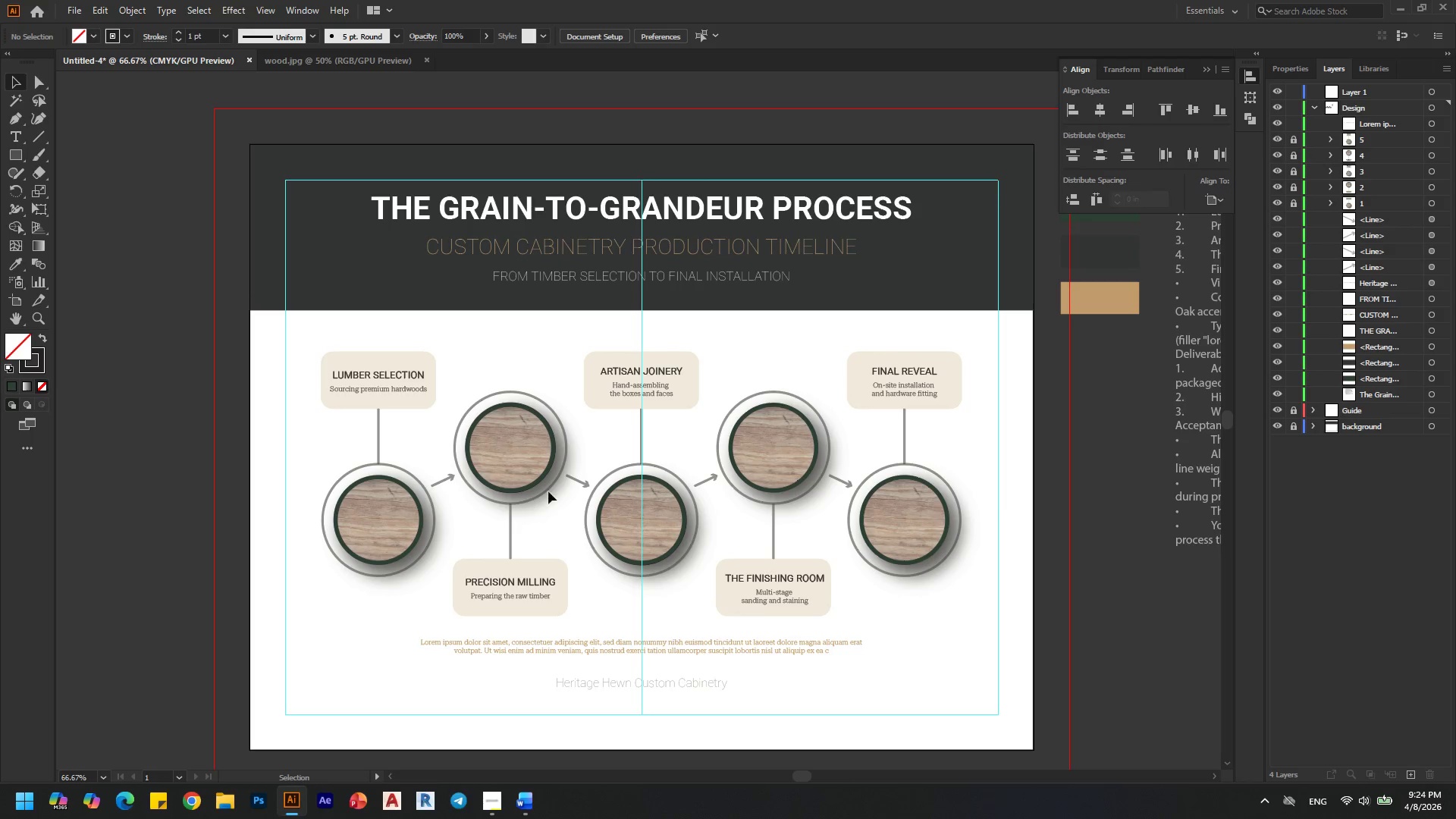 
scroll: coordinate [551, 491], scroll_direction: up, amount: 1.0
 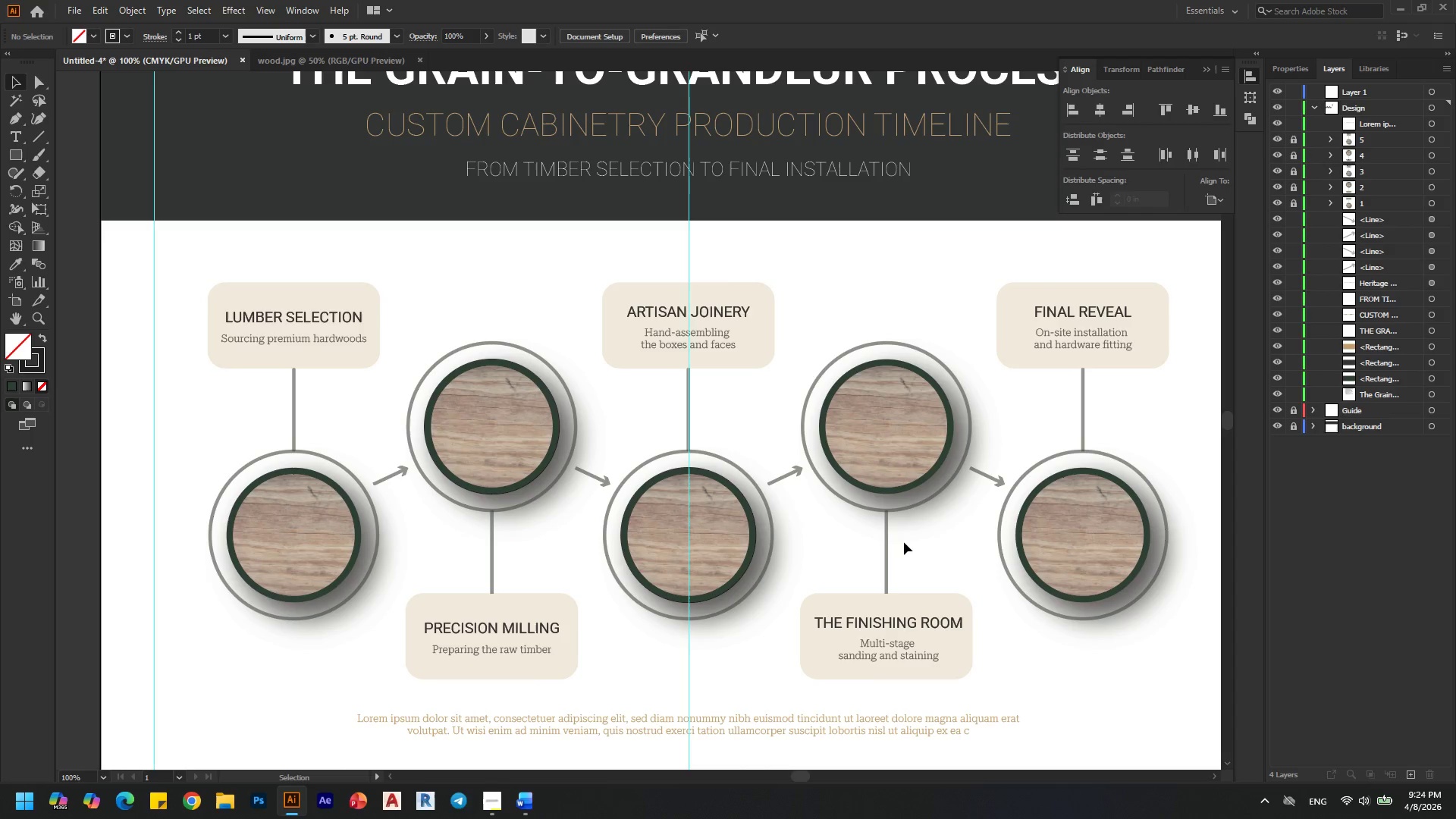 
left_click([890, 553])
 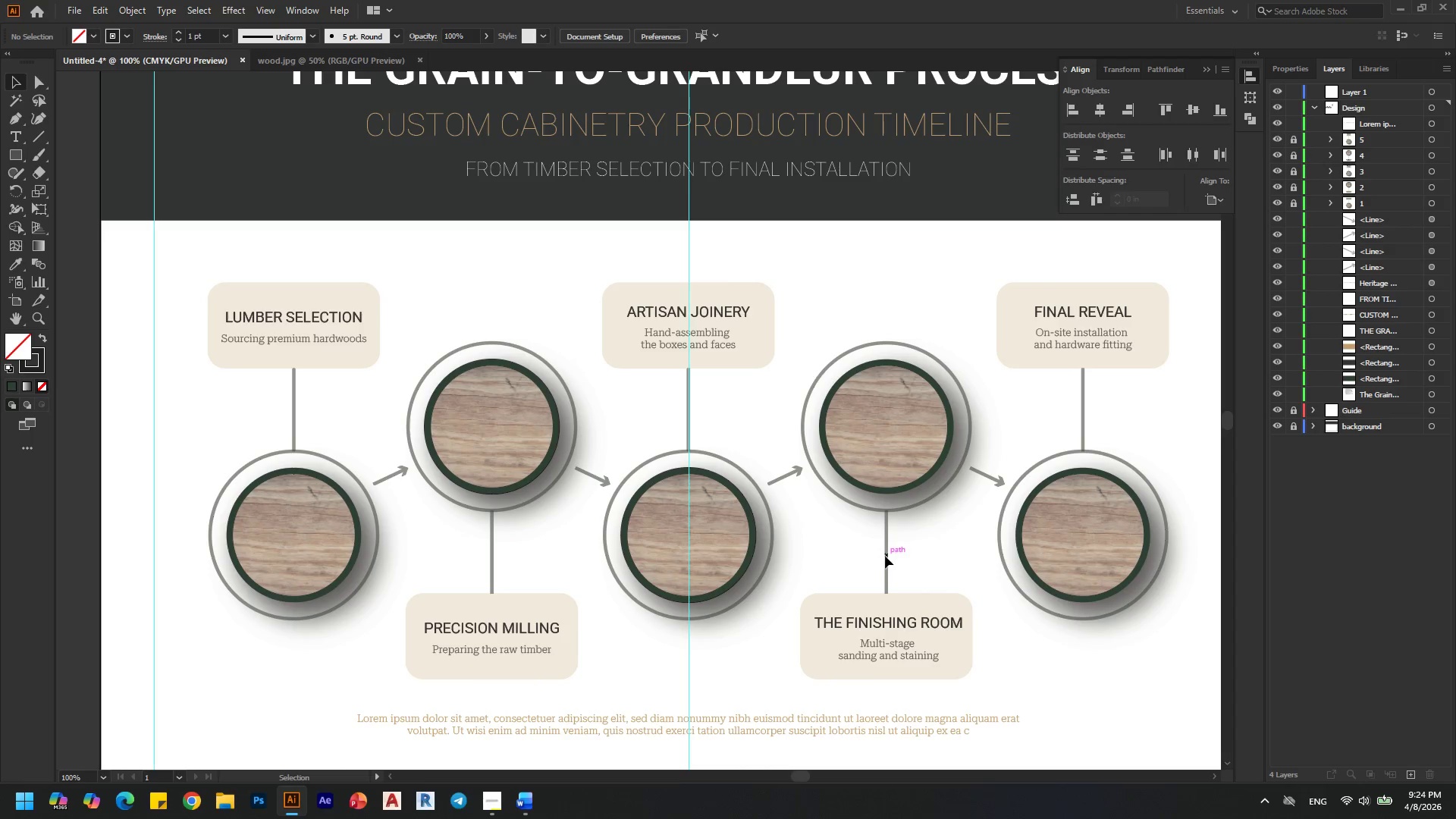 
left_click([885, 556])
 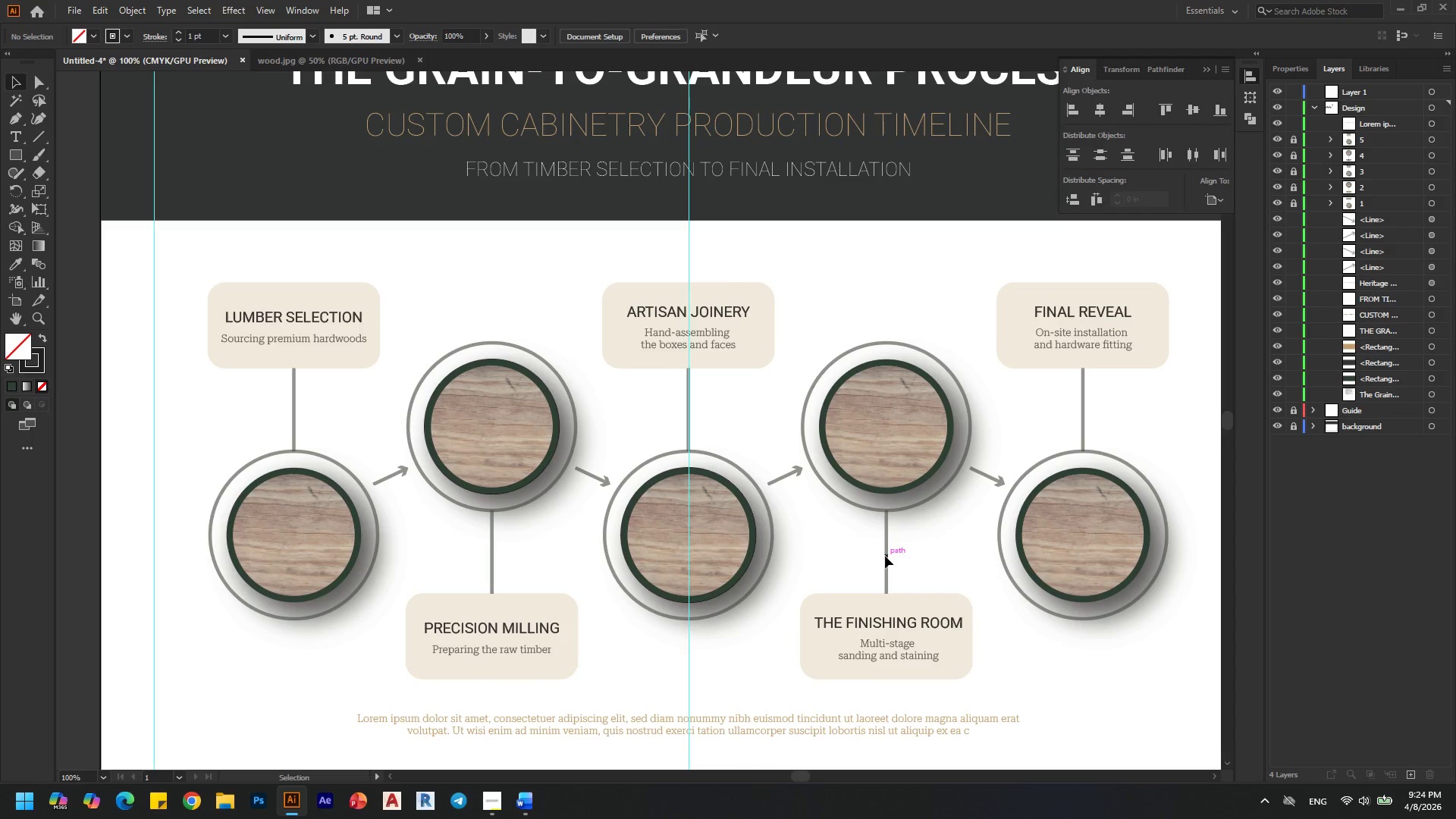 
left_click([885, 556])
 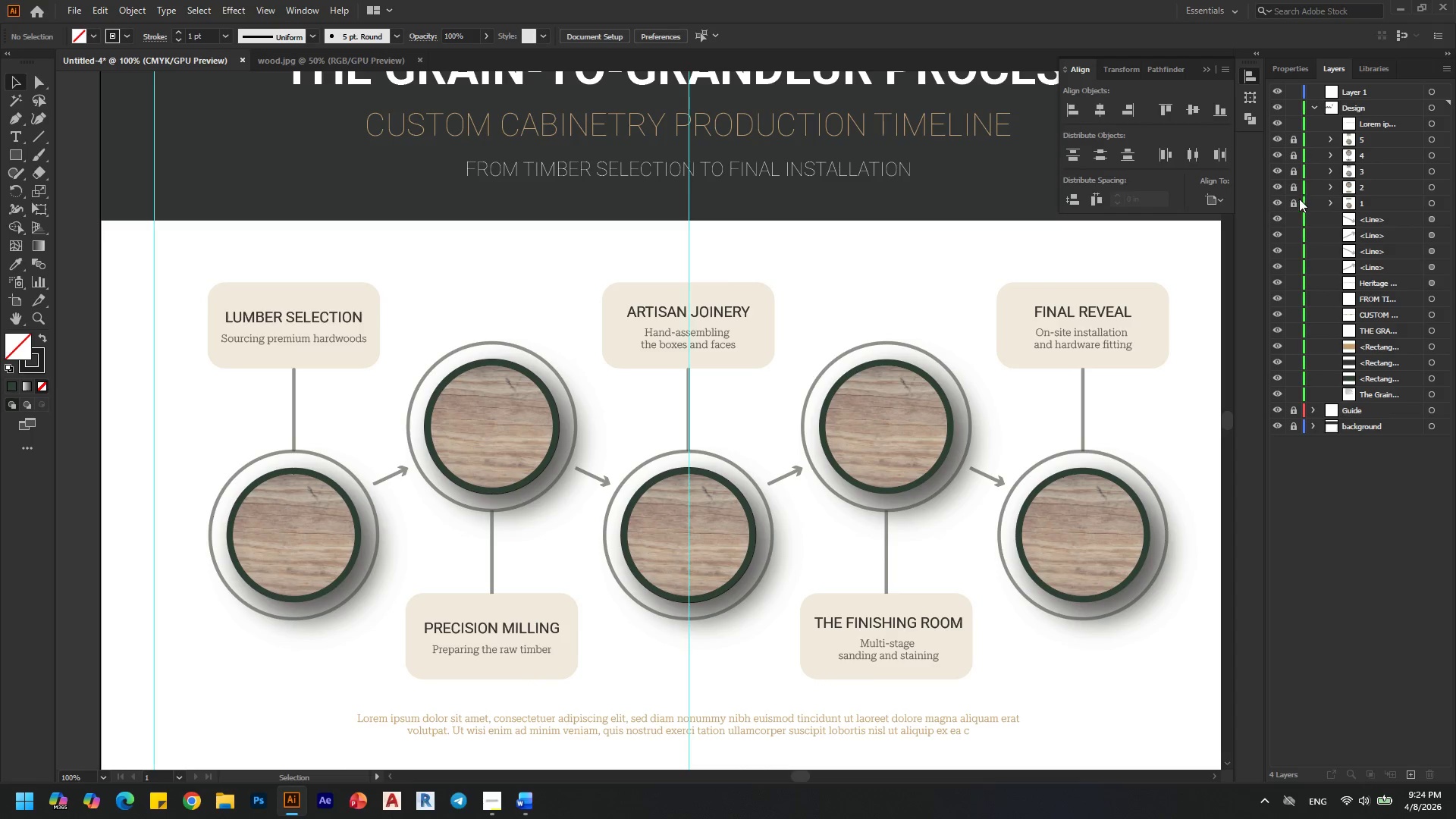 
double_click([1297, 185])
 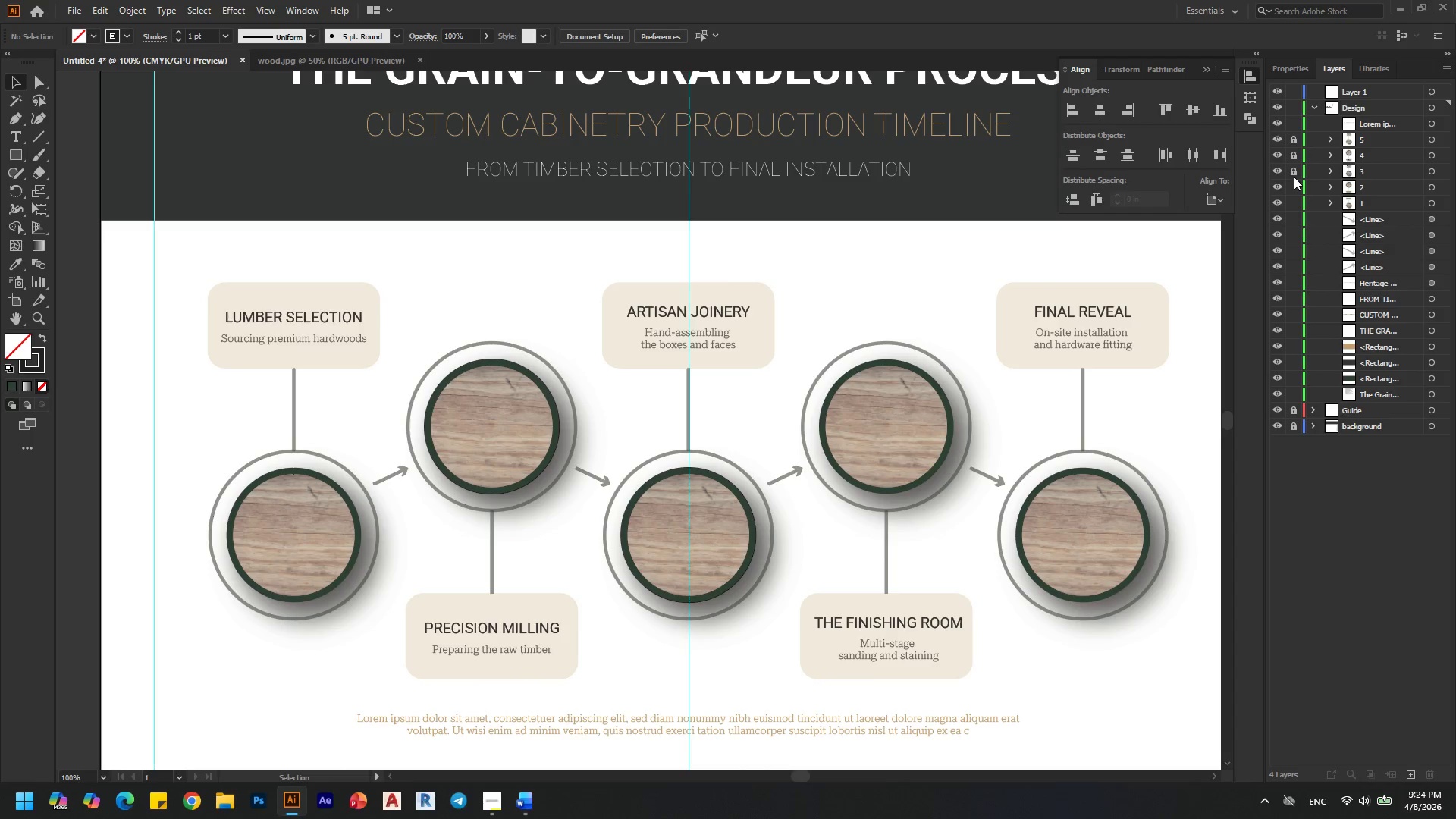 
triple_click([1294, 177])
 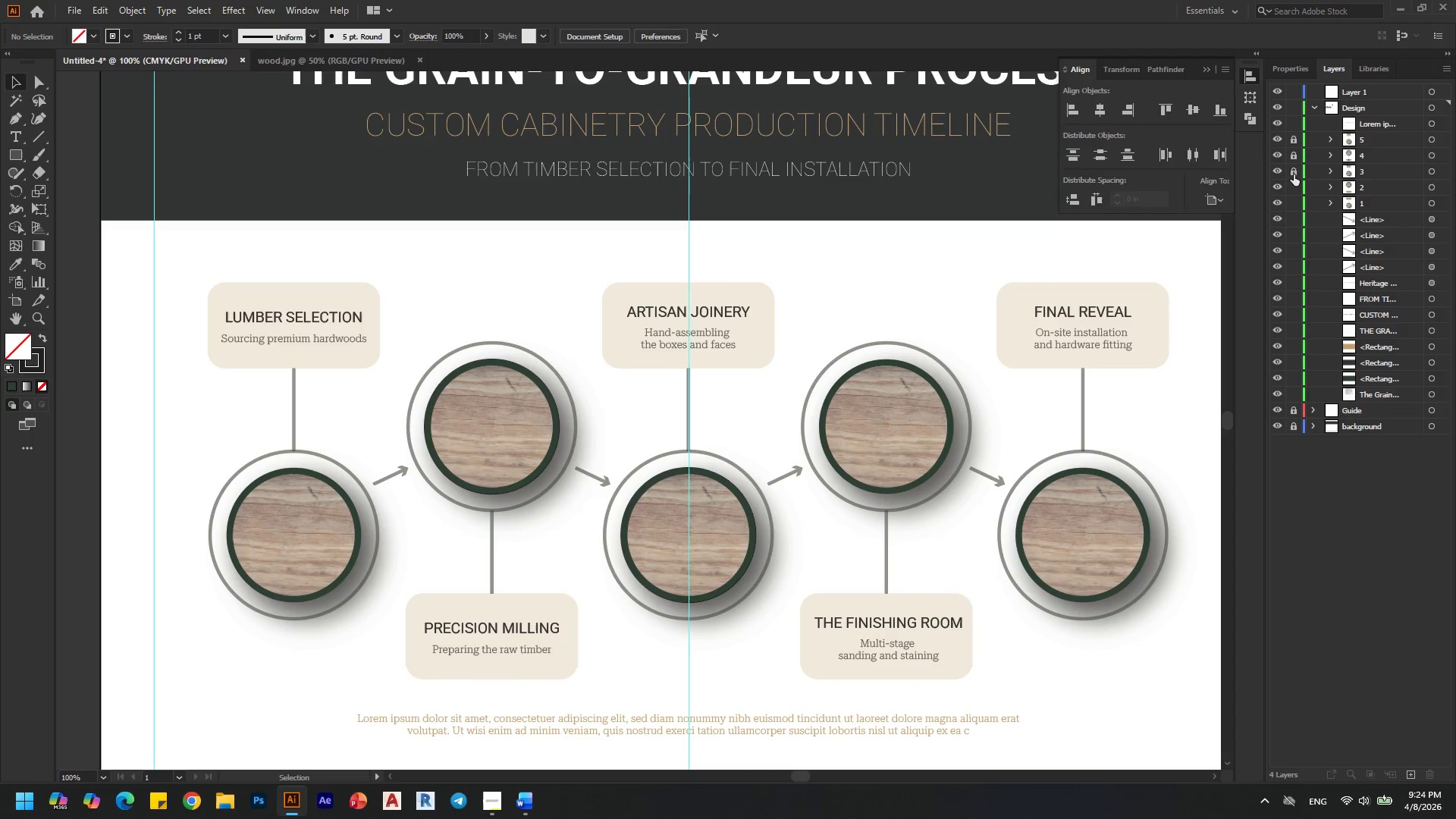 
left_click([1291, 184])
 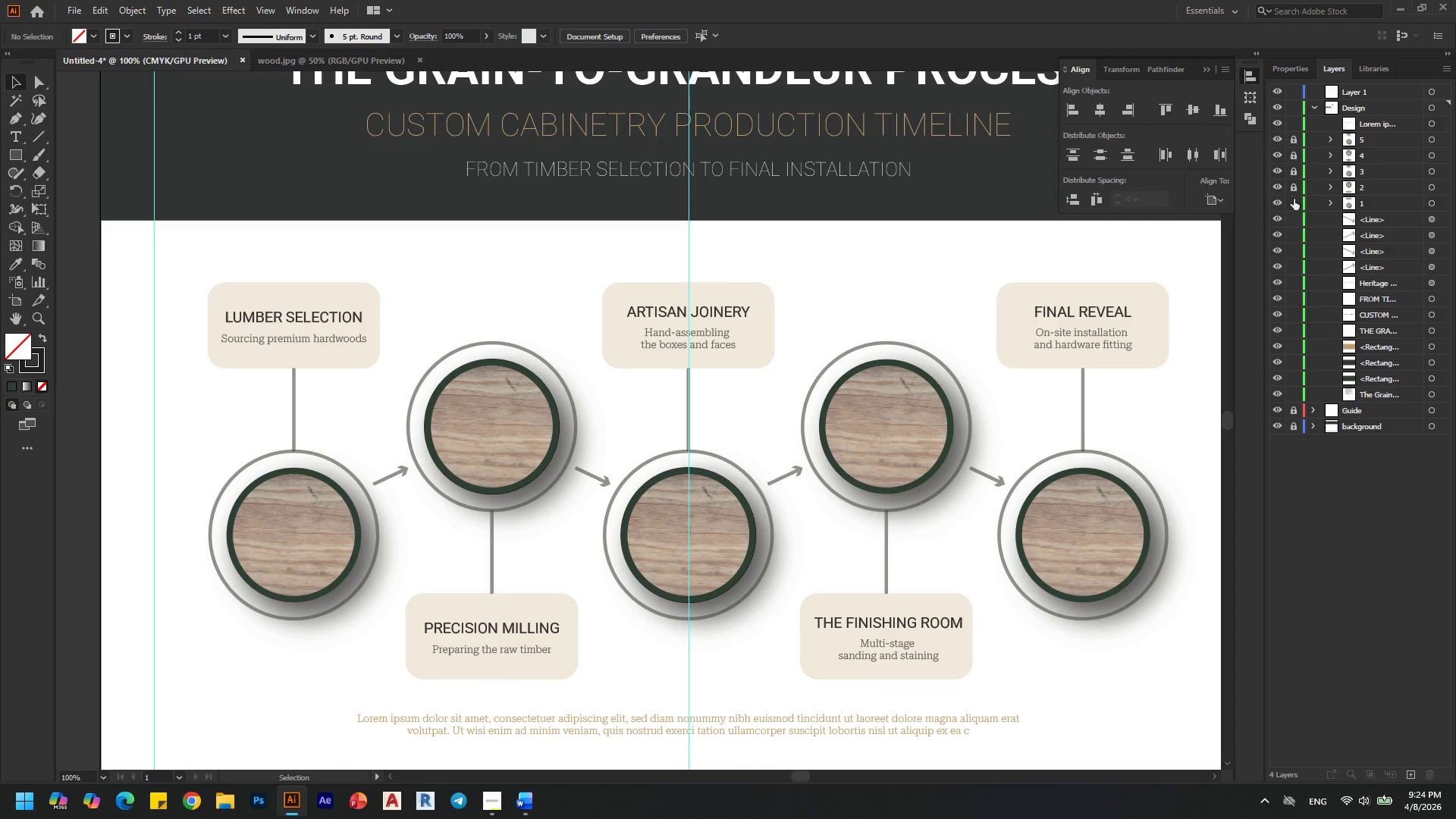 
double_click([1294, 199])
 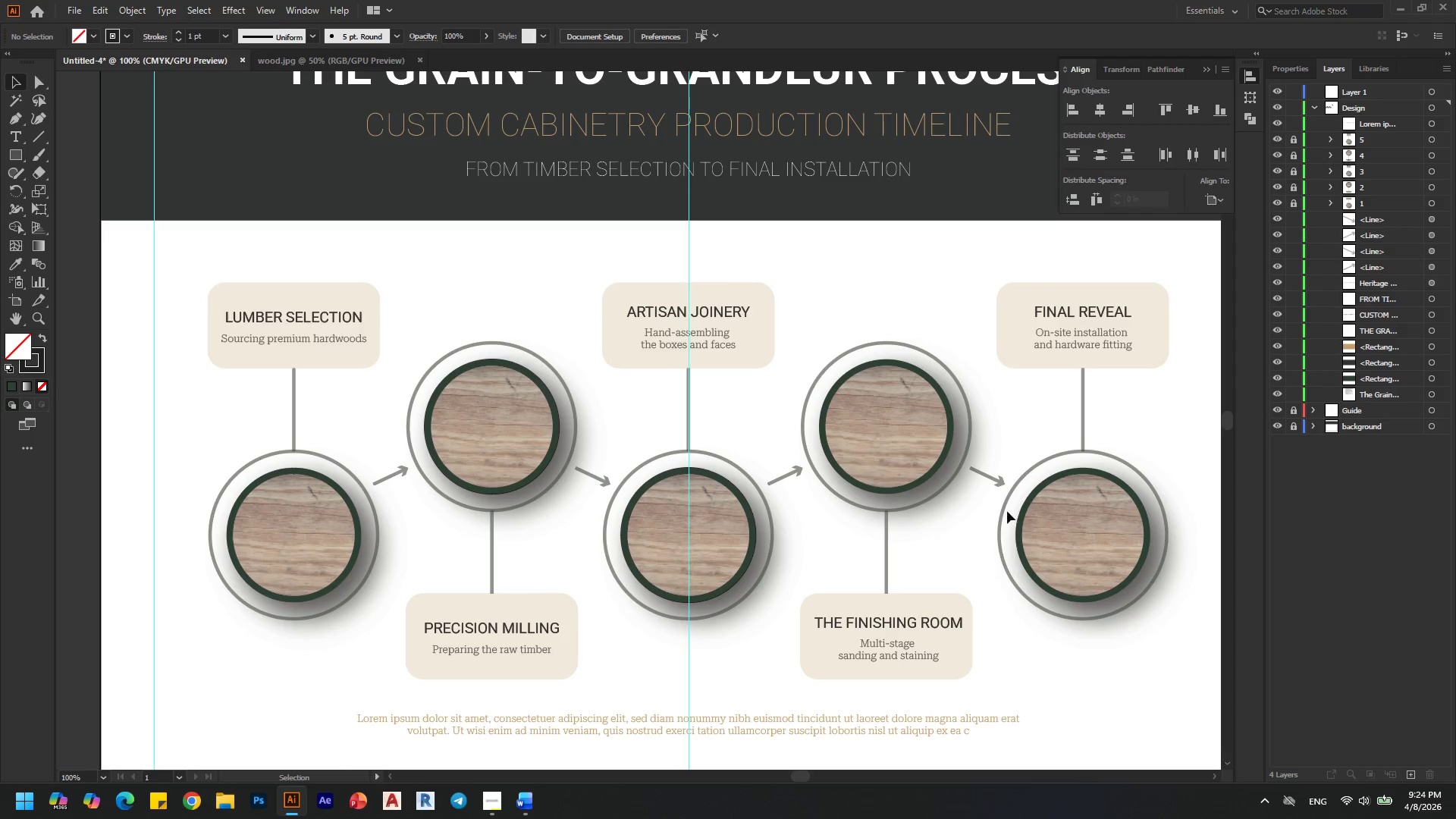 
left_click_drag(start_coordinate=[981, 504], to_coordinate=[392, 431])
 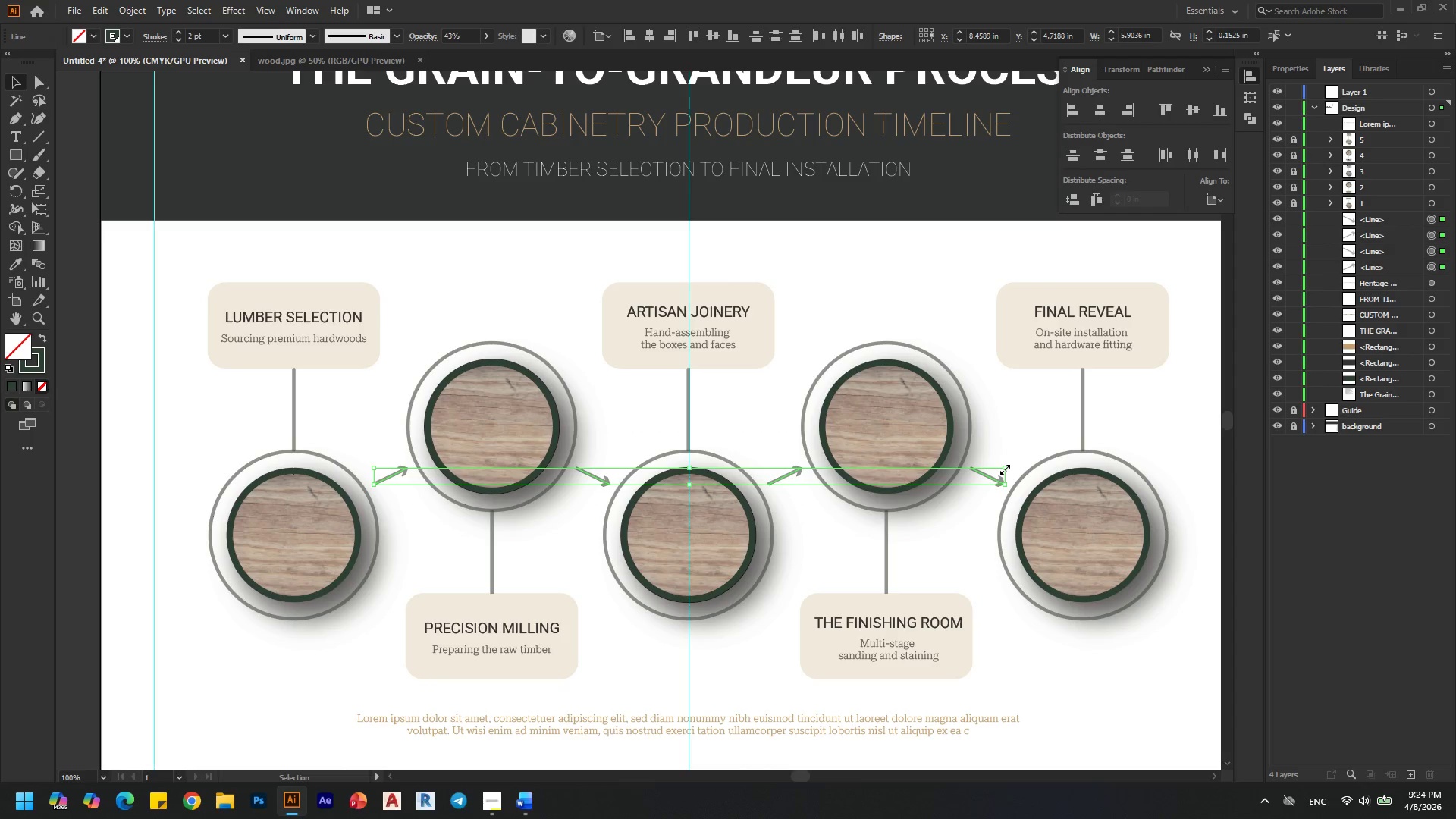 
key(Control+G)
 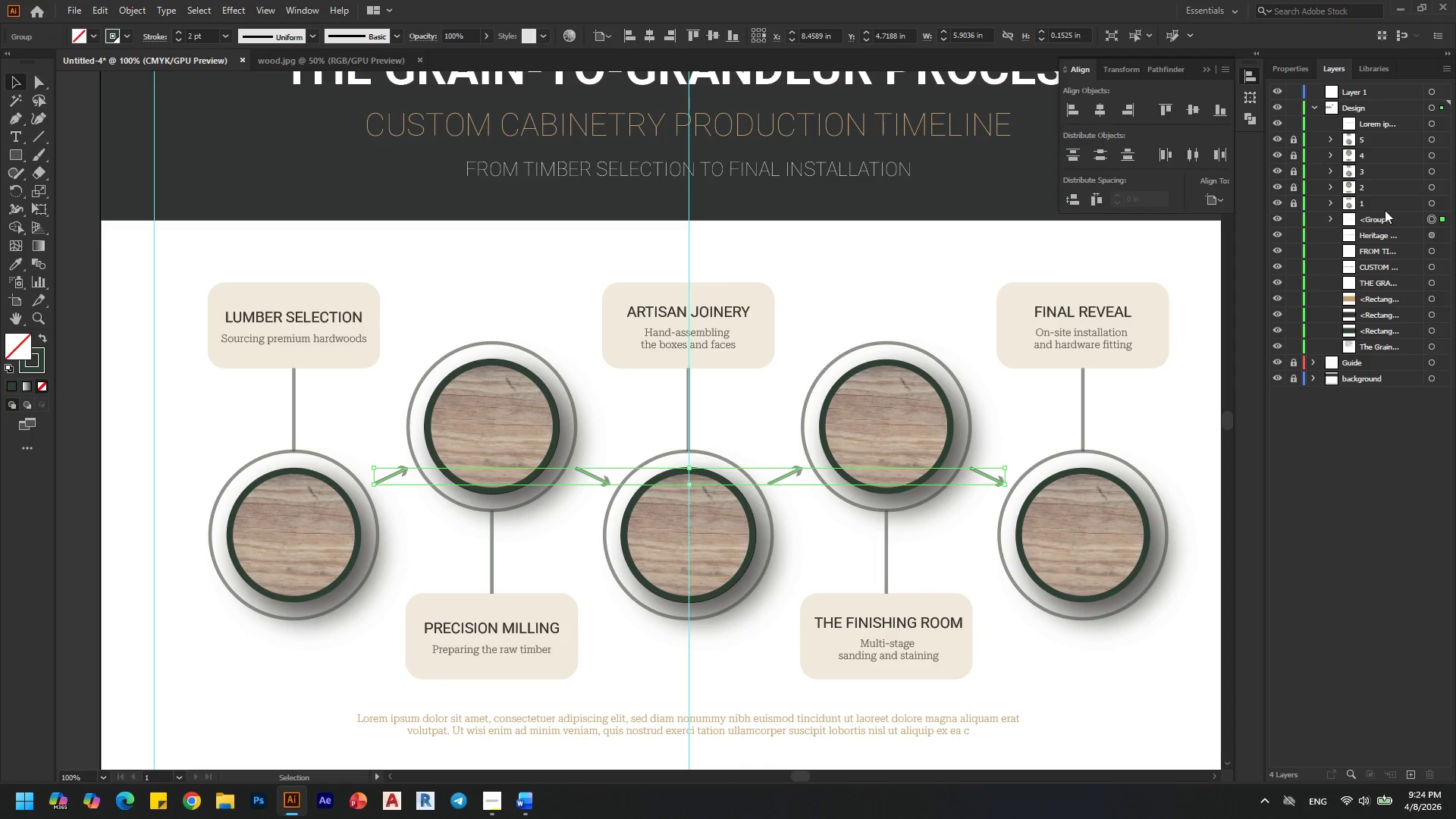 
double_click([1374, 224])